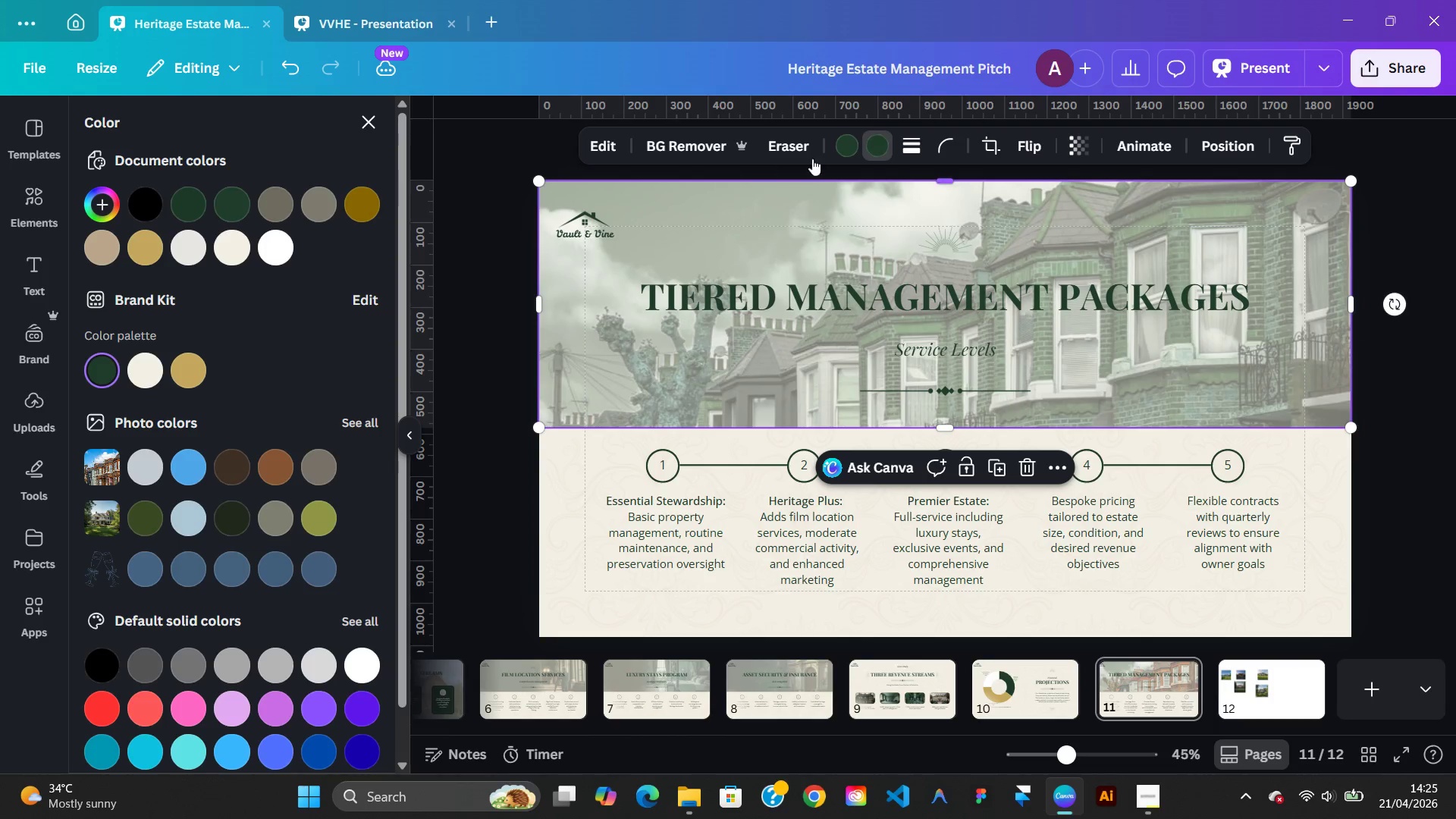 
left_click([845, 135])
 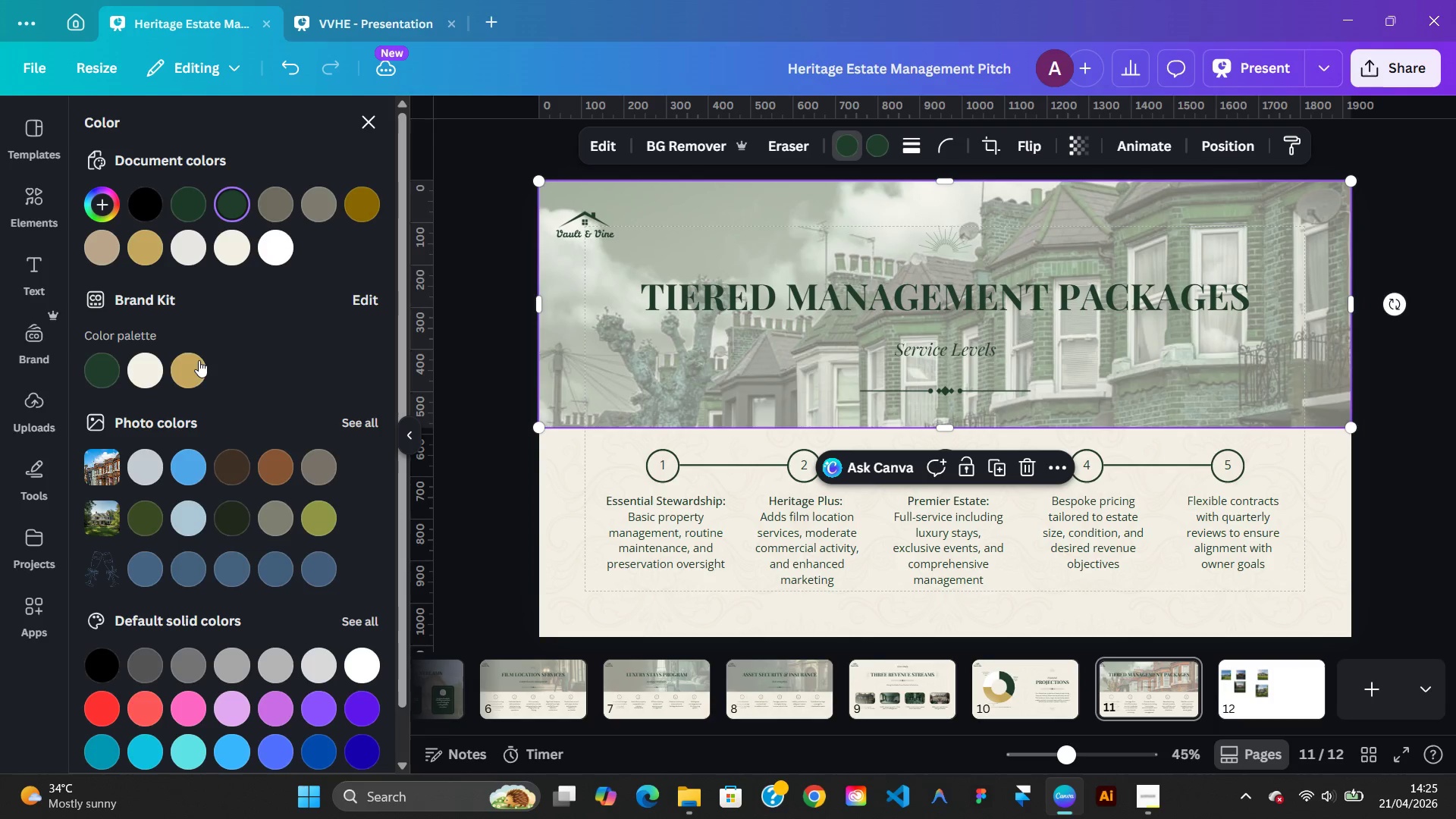 
left_click([196, 363])
 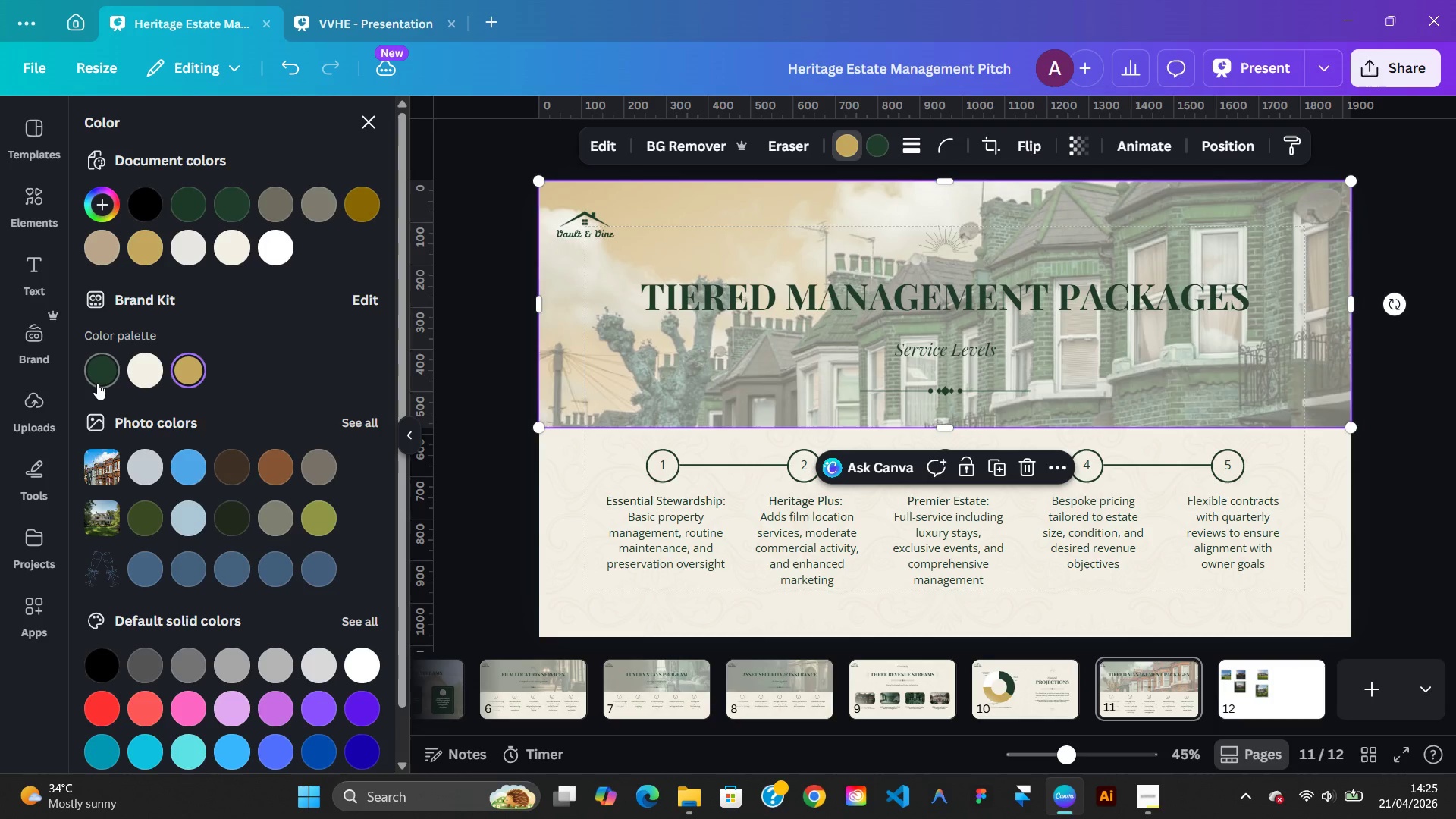 
left_click([97, 383])
 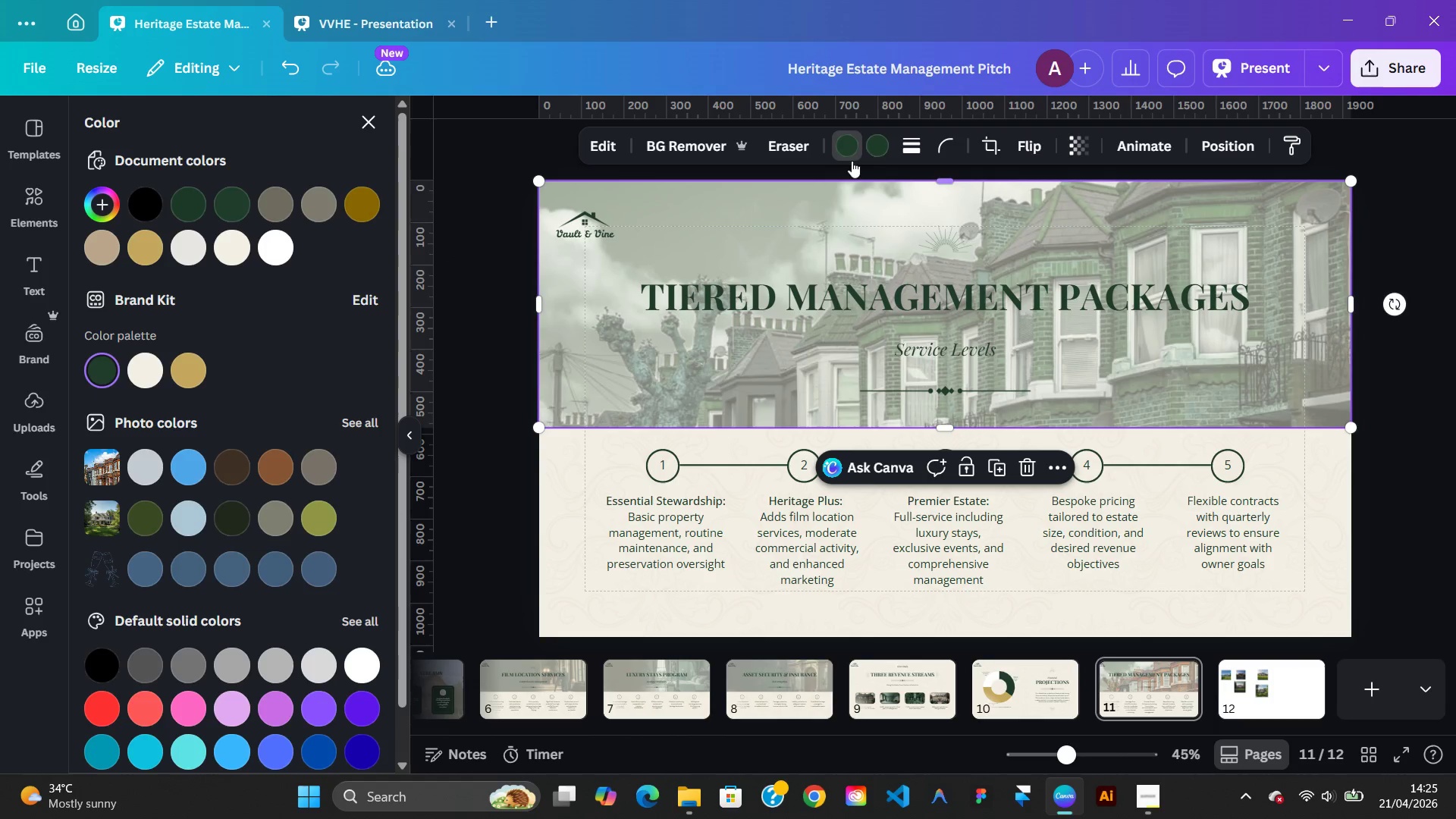 
left_click([871, 148])
 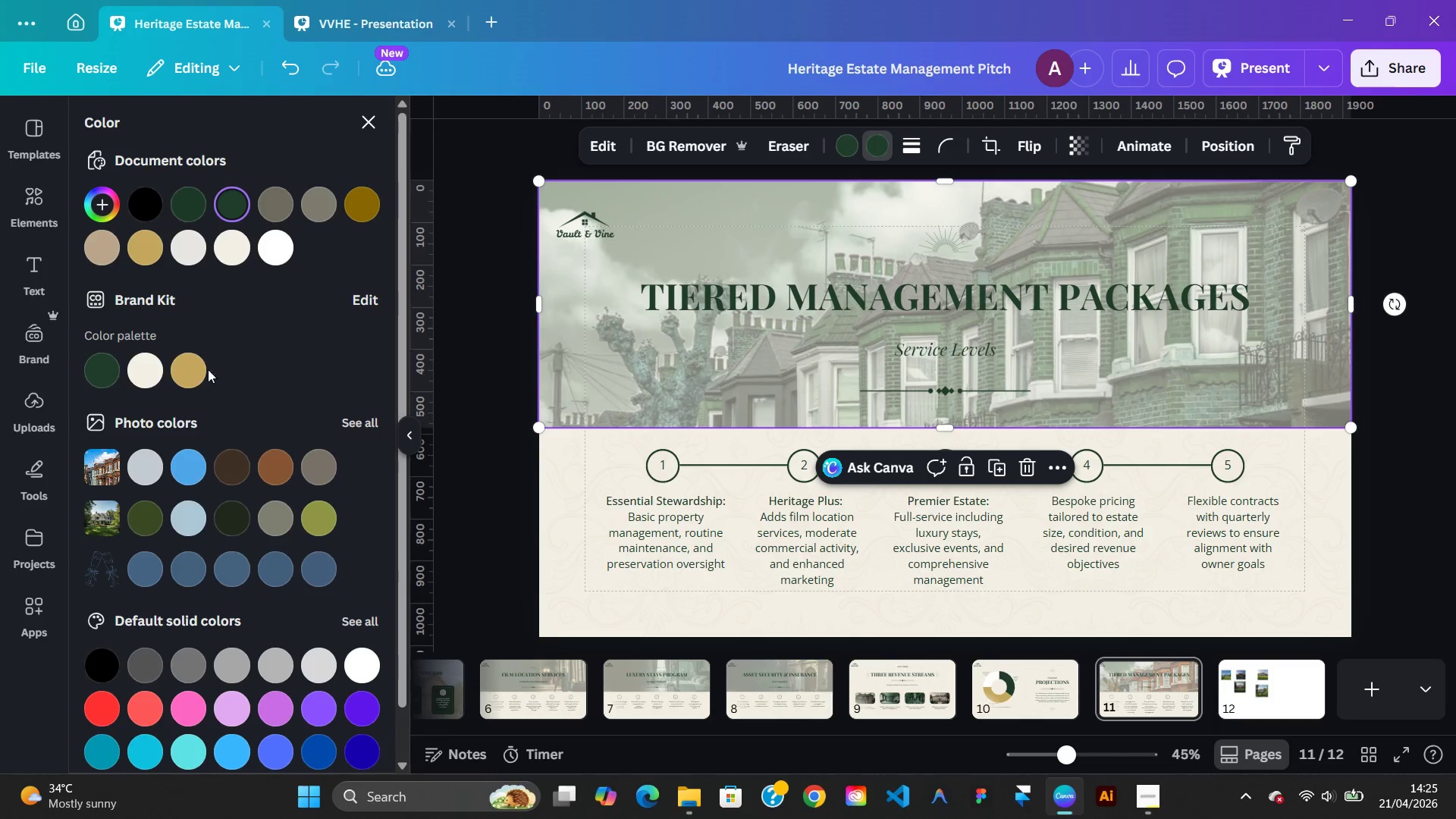 
left_click([194, 374])
 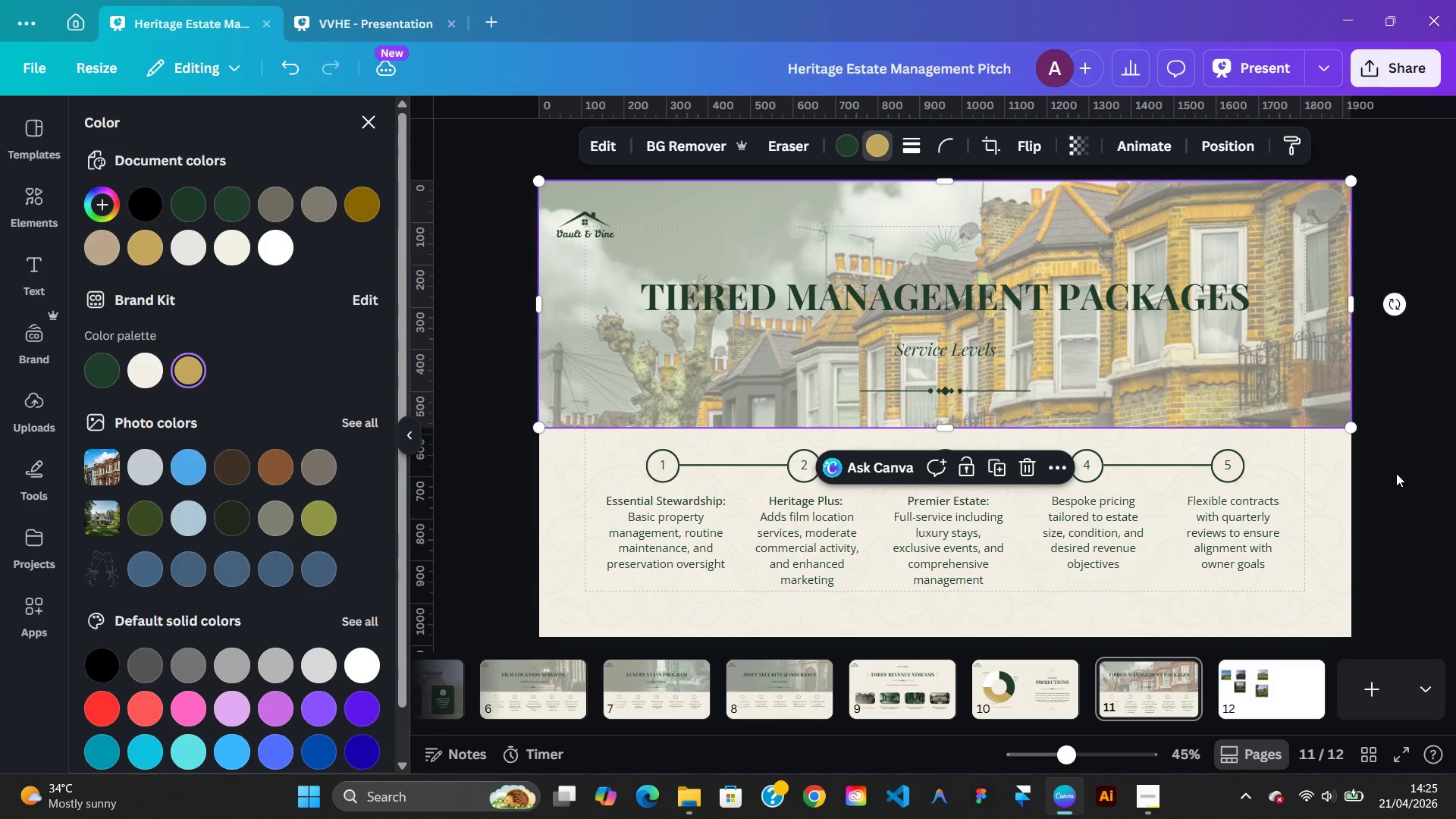 
left_click([1396, 473])
 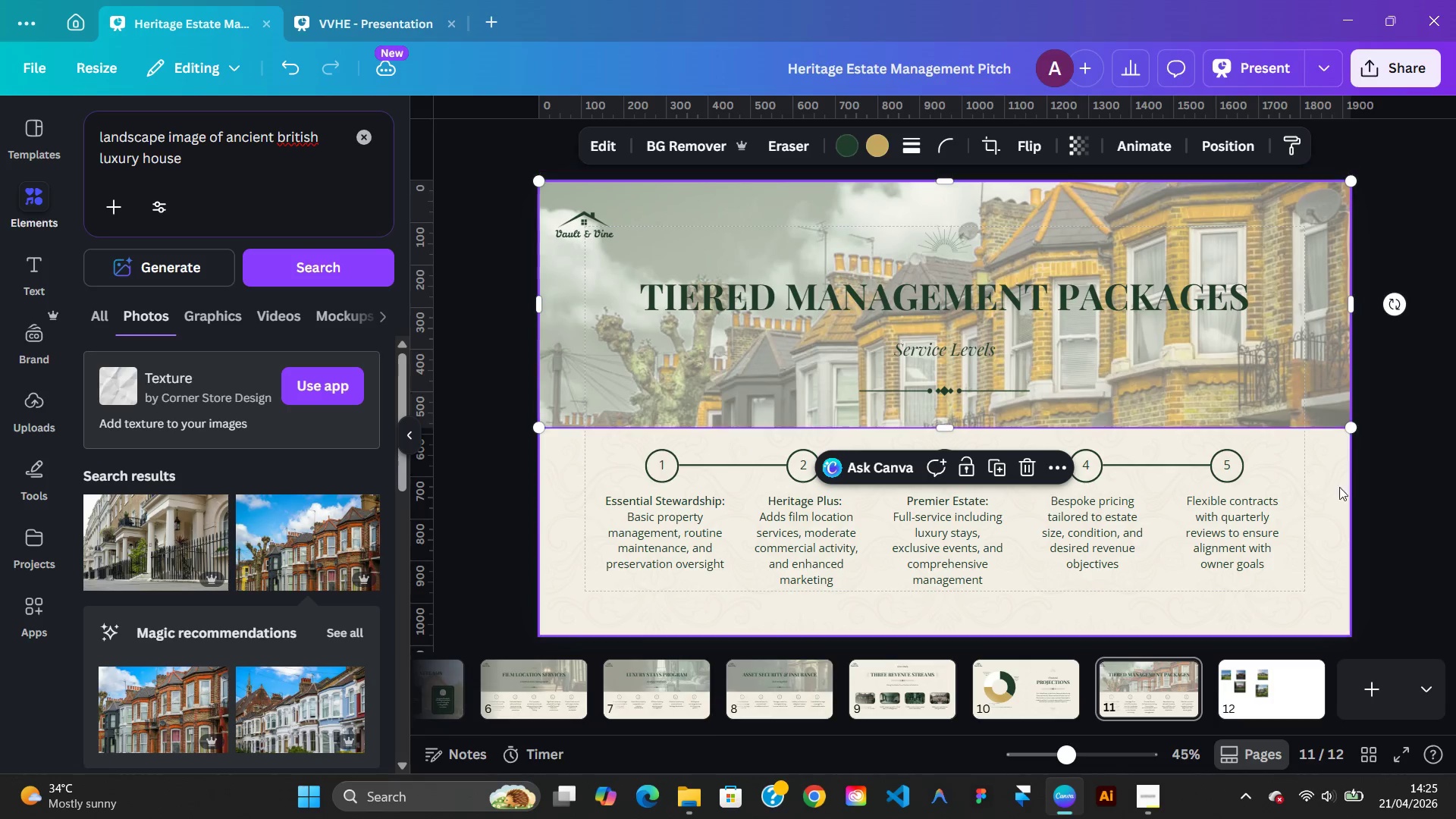 
left_click([1385, 497])
 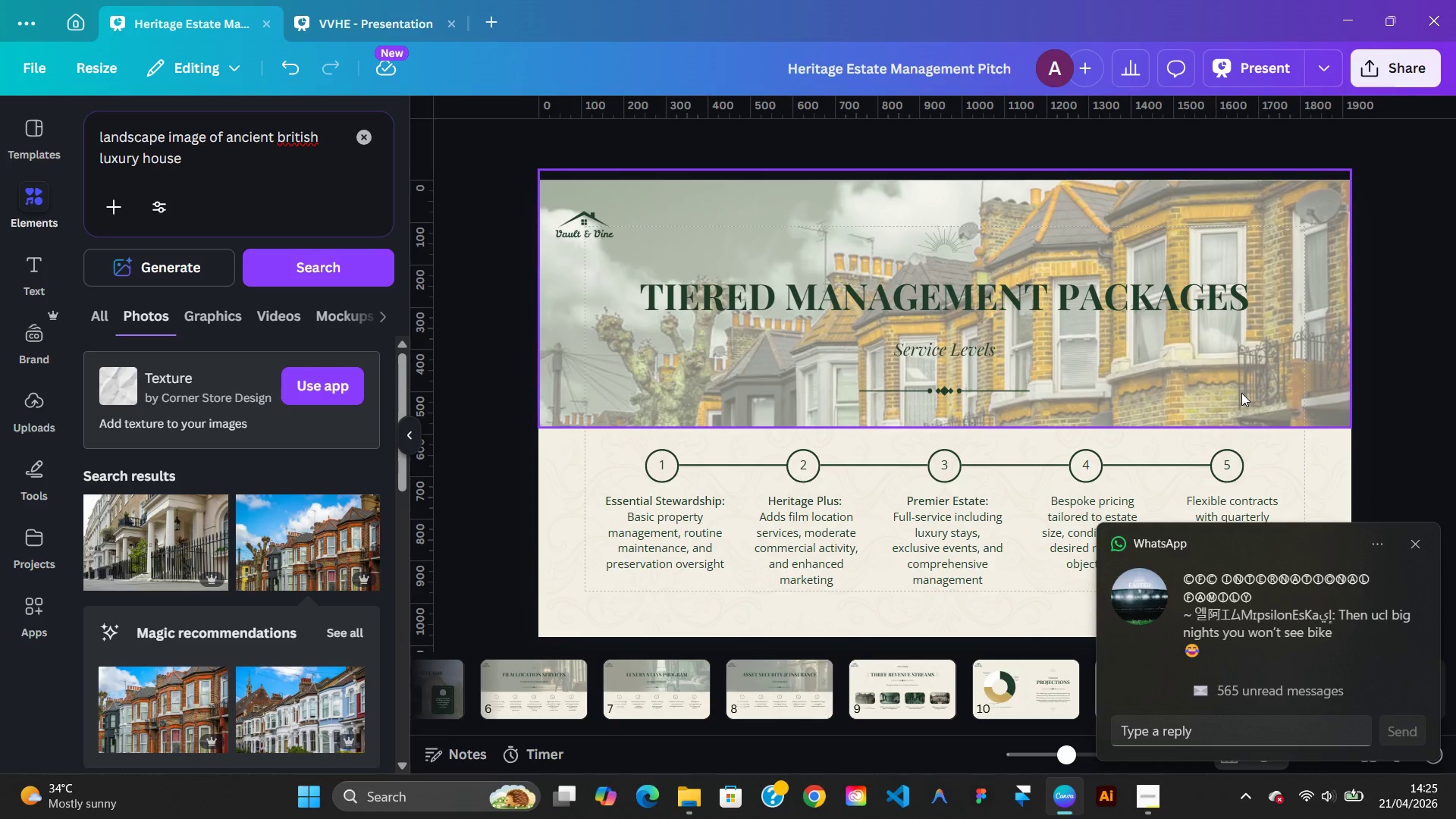 
left_click([1241, 393])
 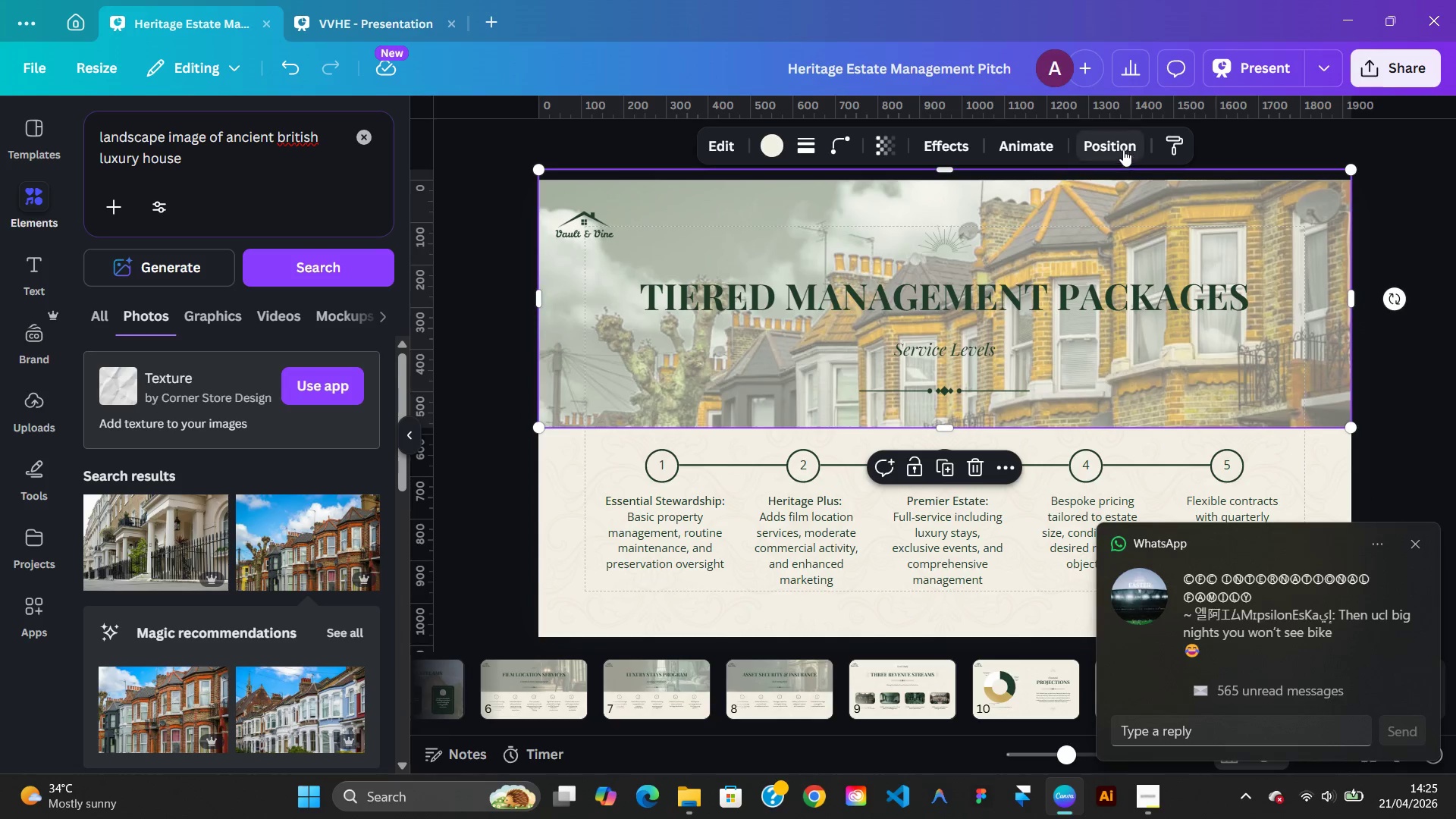 
left_click([1121, 147])
 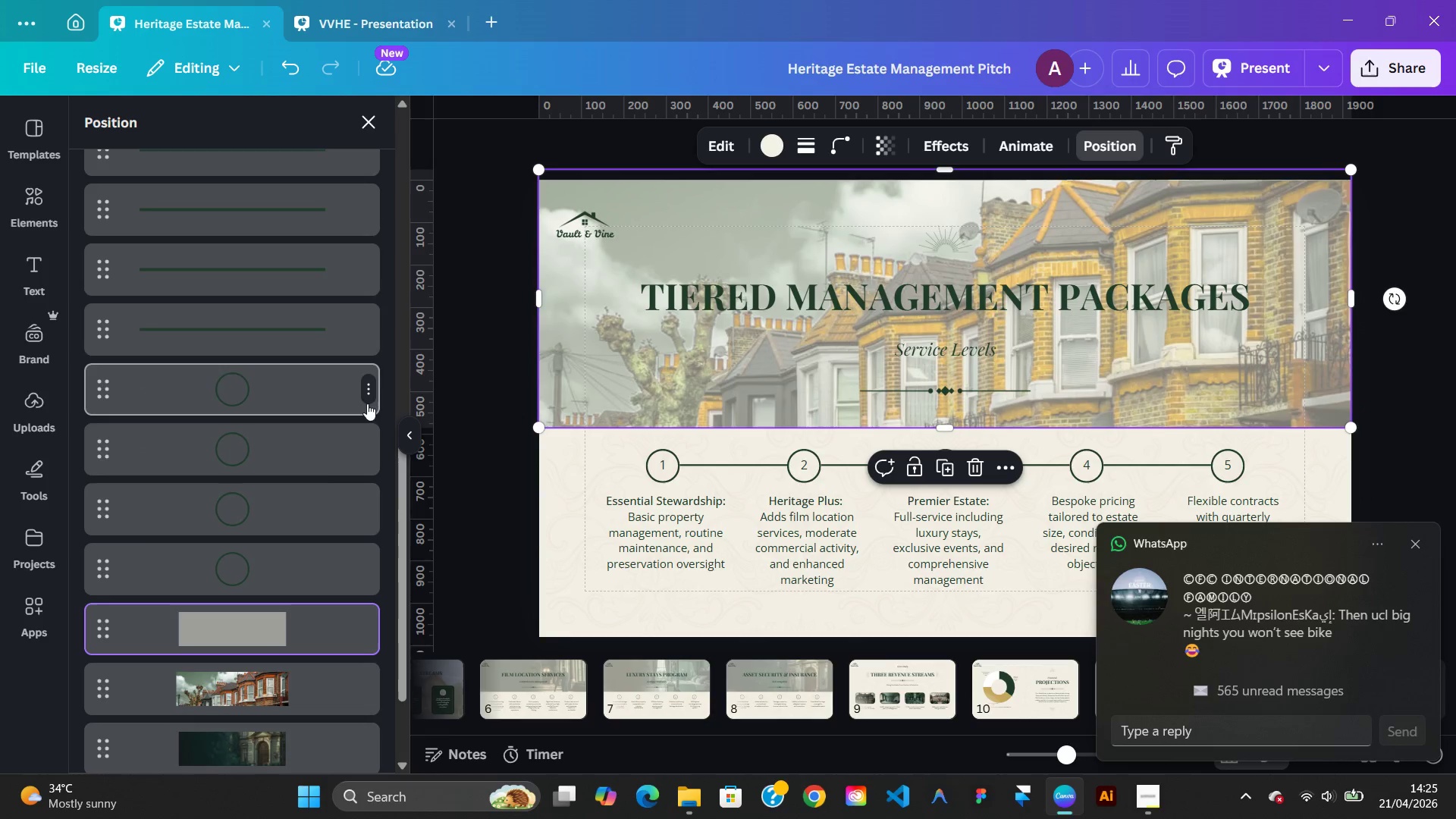 
mouse_move([278, 606])
 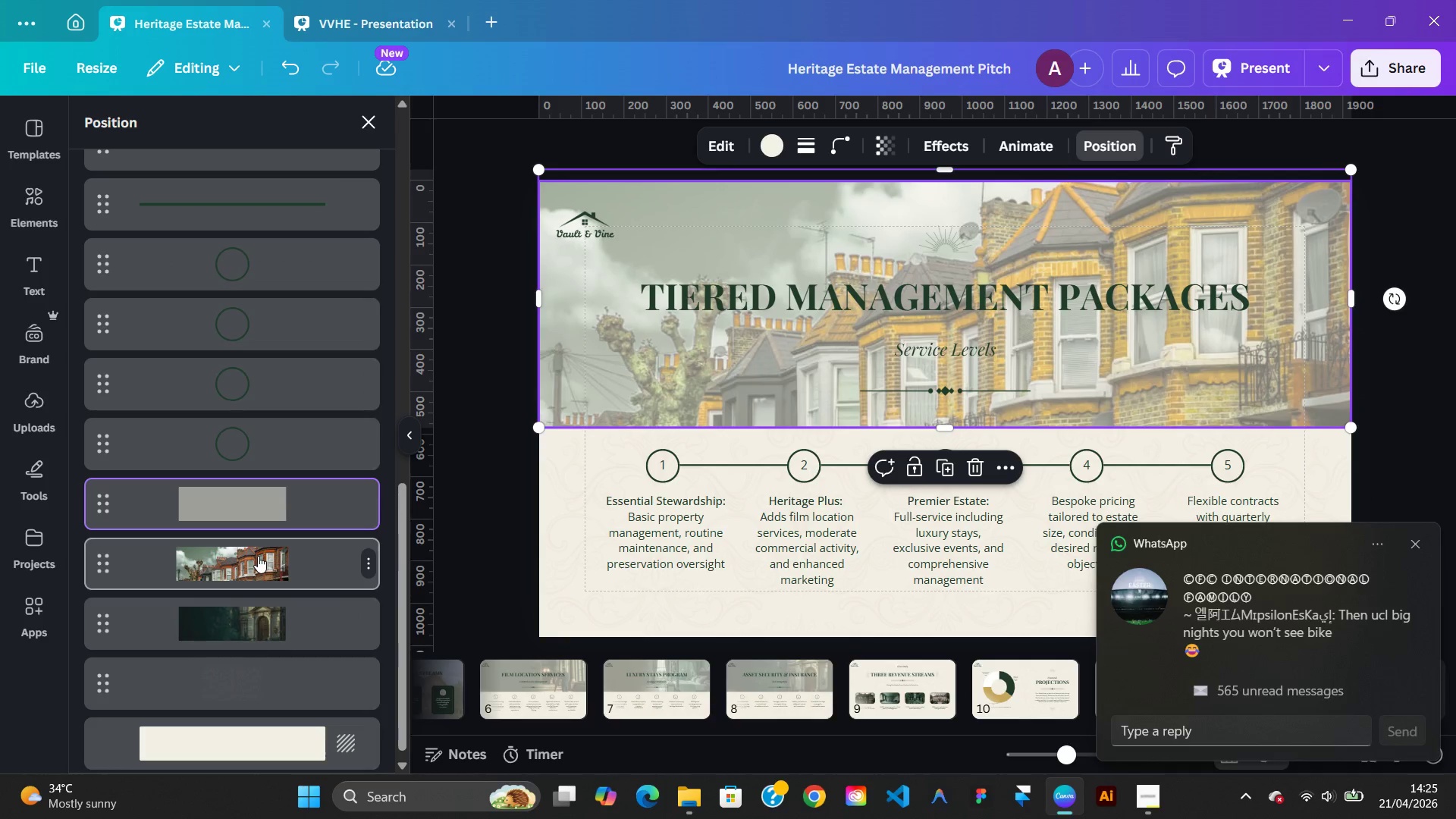 
left_click([258, 556])
 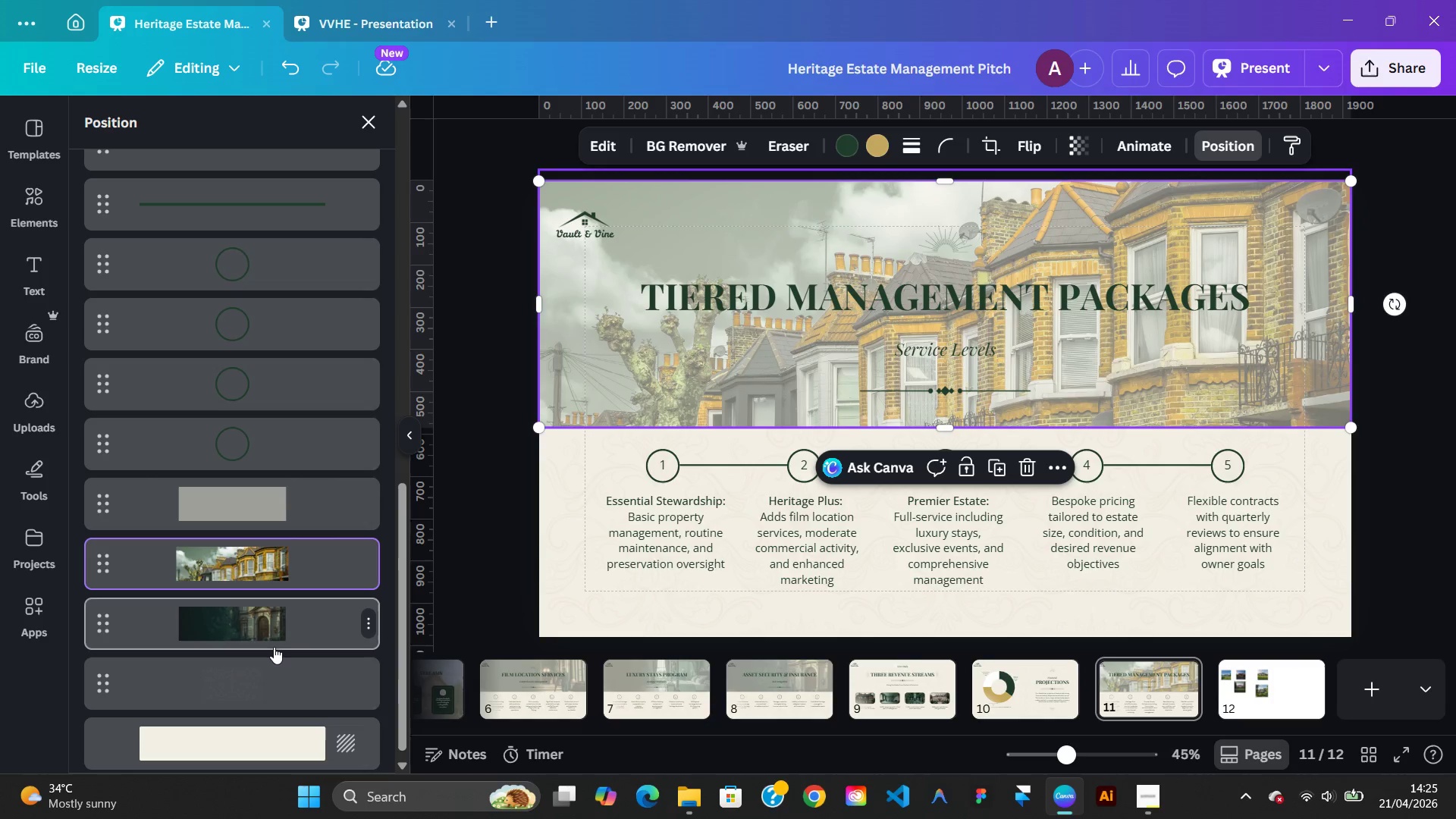 
left_click([251, 638])
 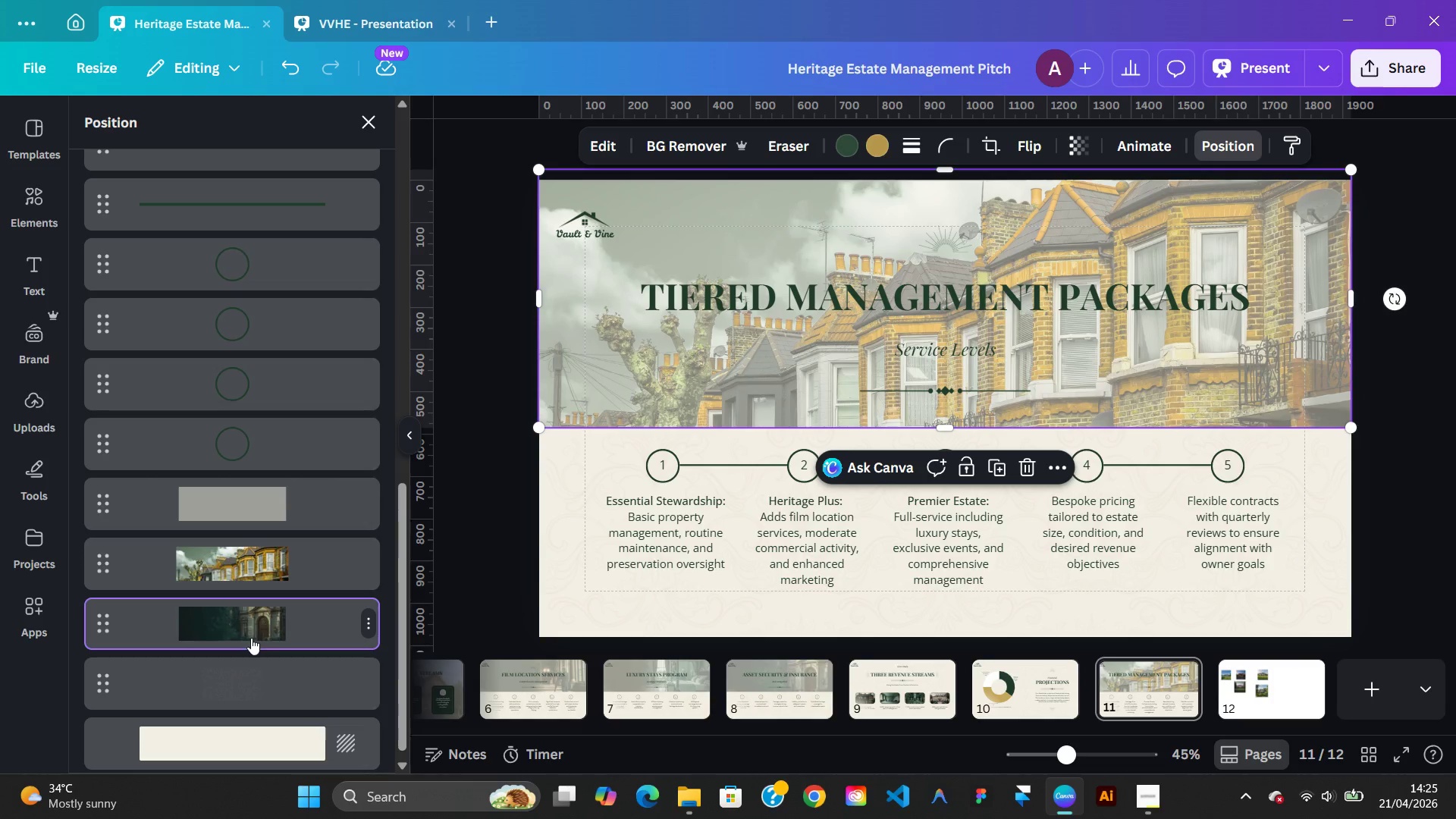 
key(Delete)
 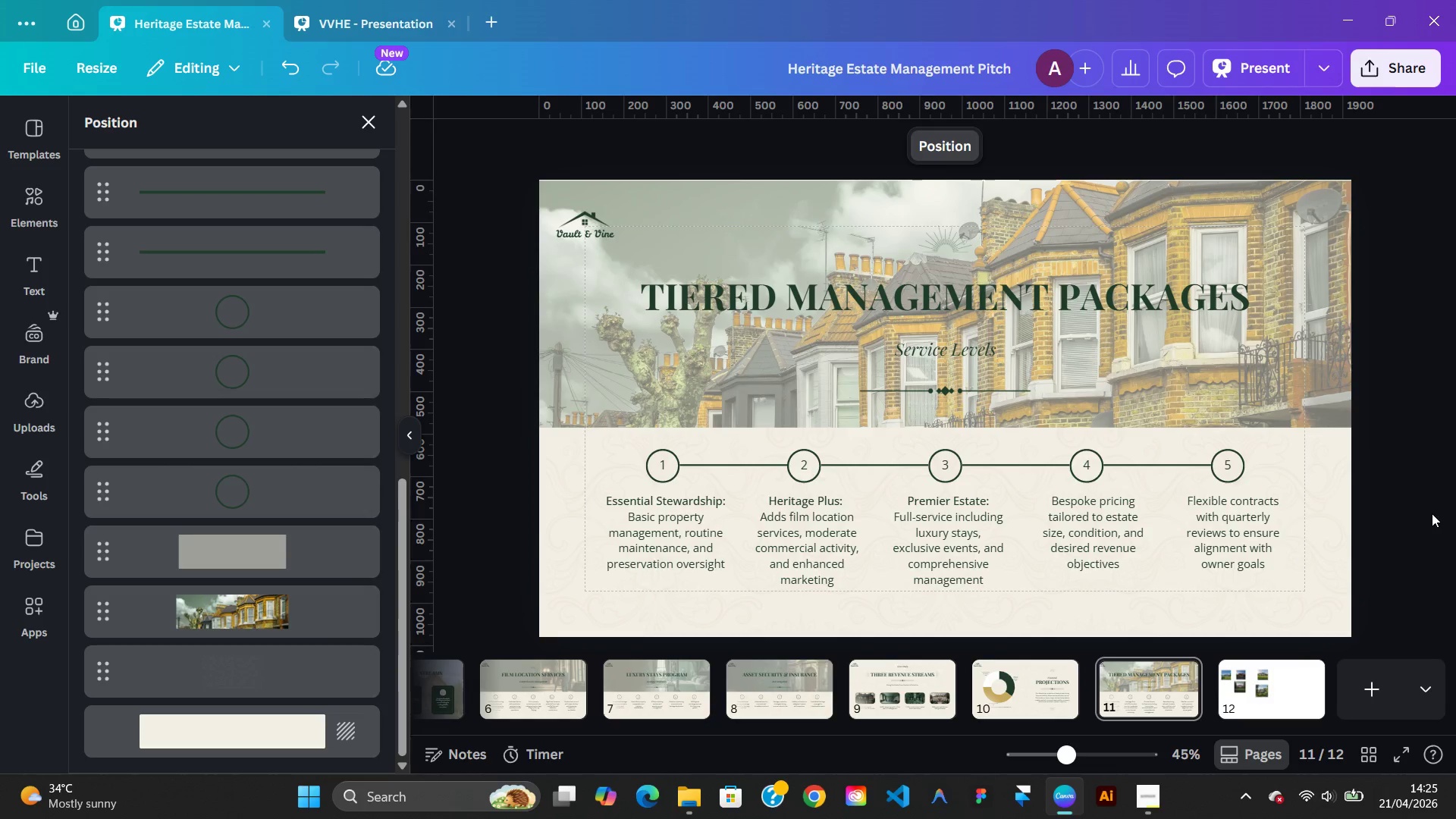 
left_click([1407, 517])
 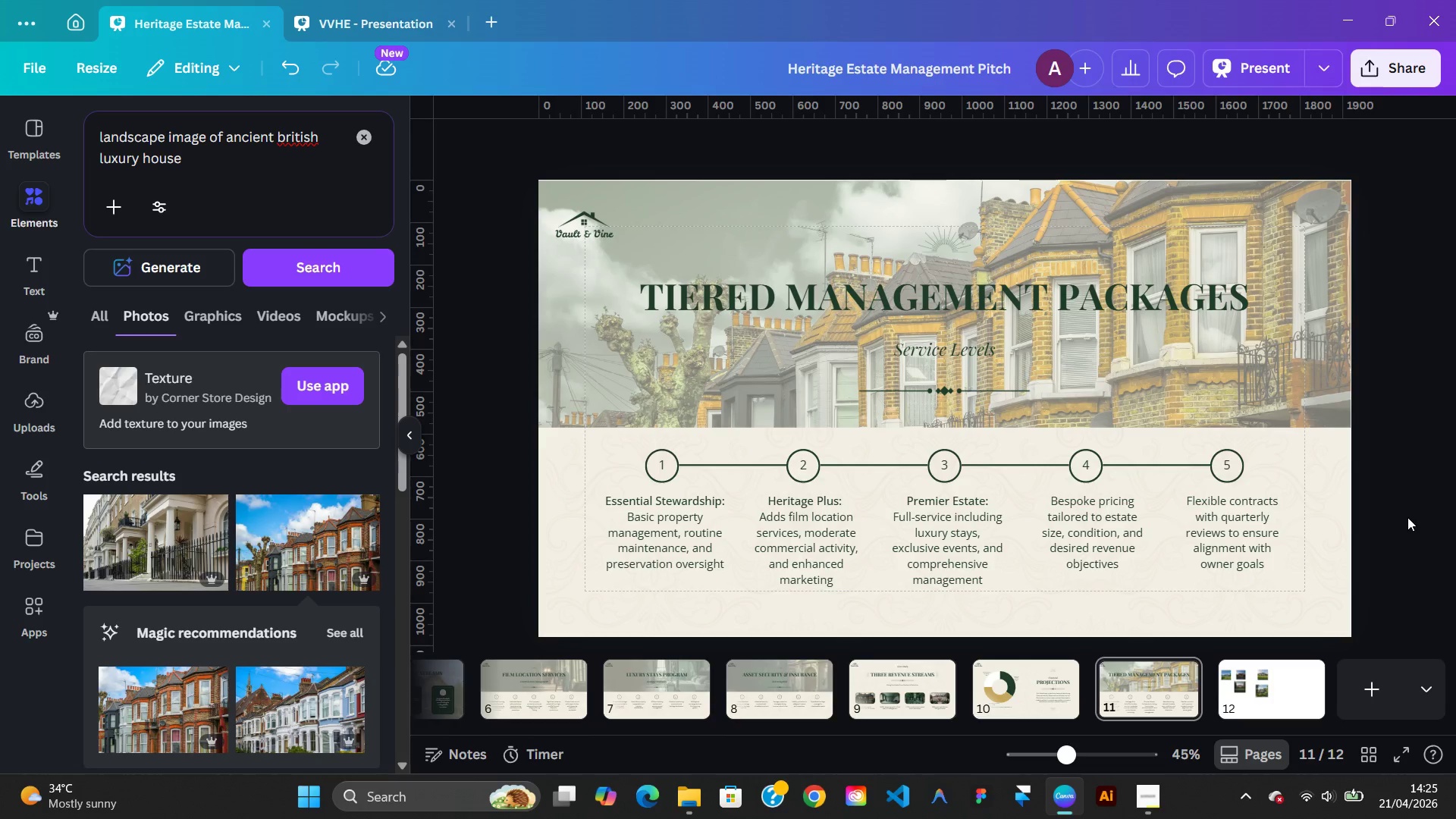 
wait(5.36)
 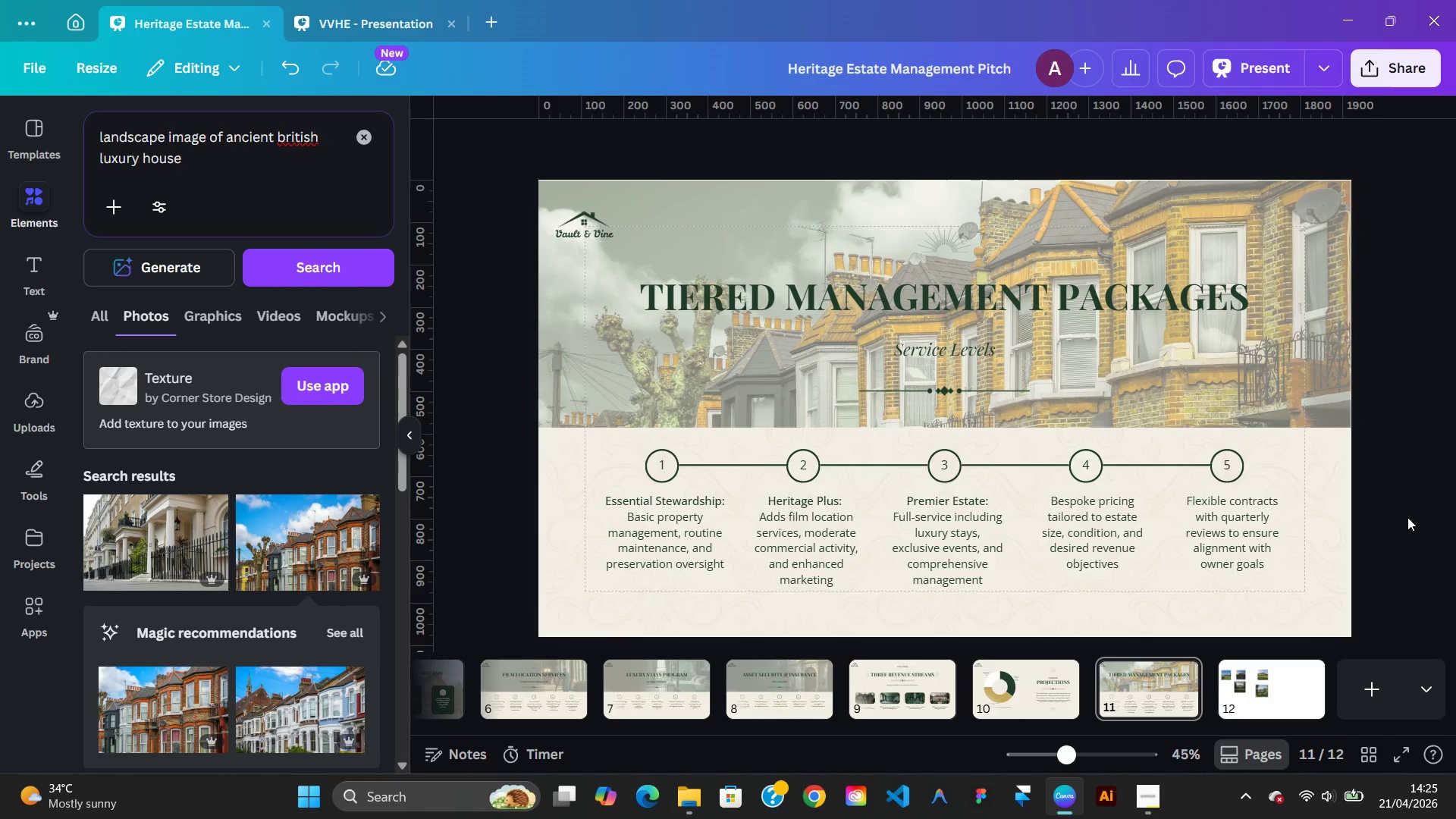 
left_click([1048, 705])
 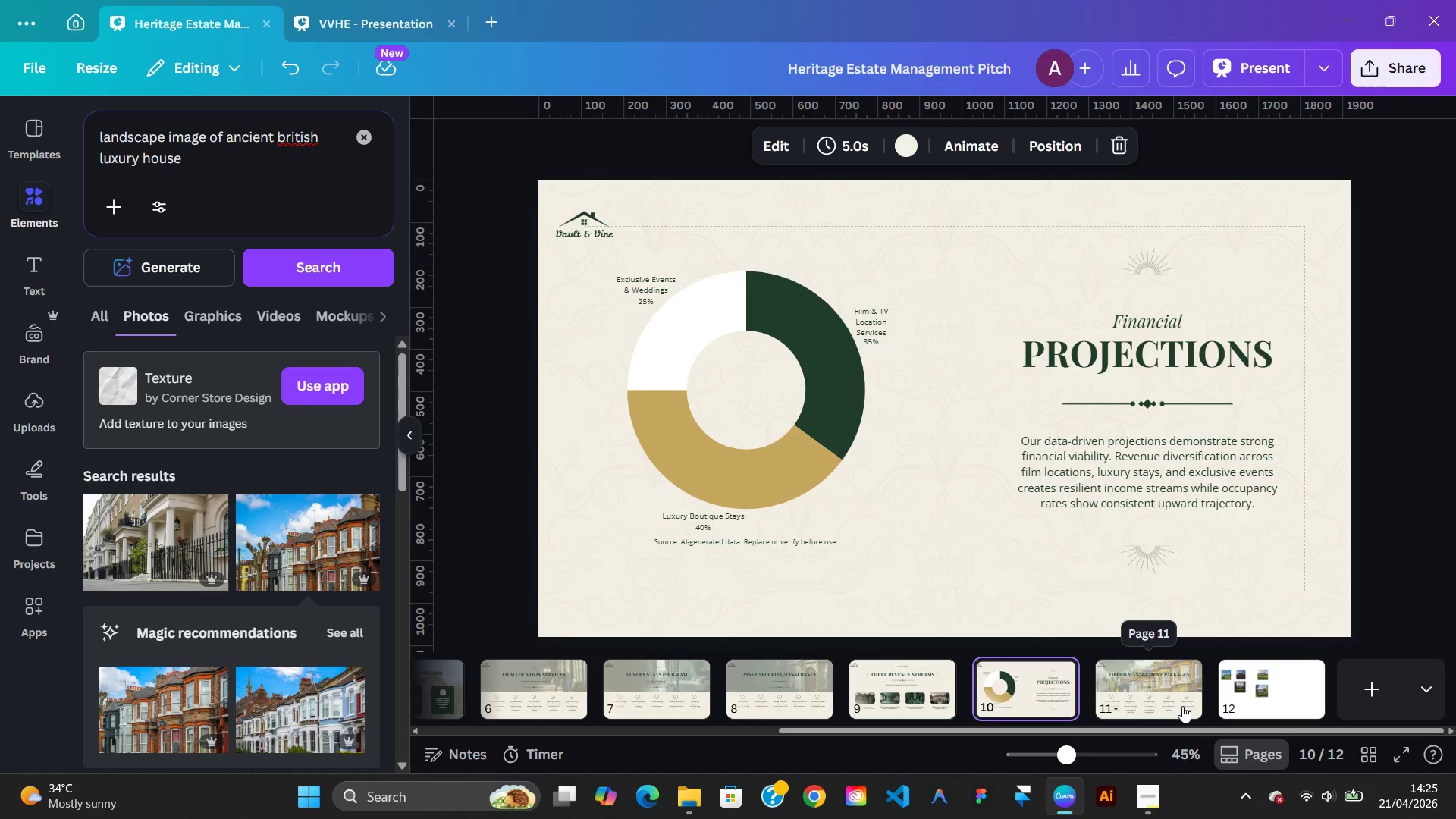 
left_click([1182, 706])
 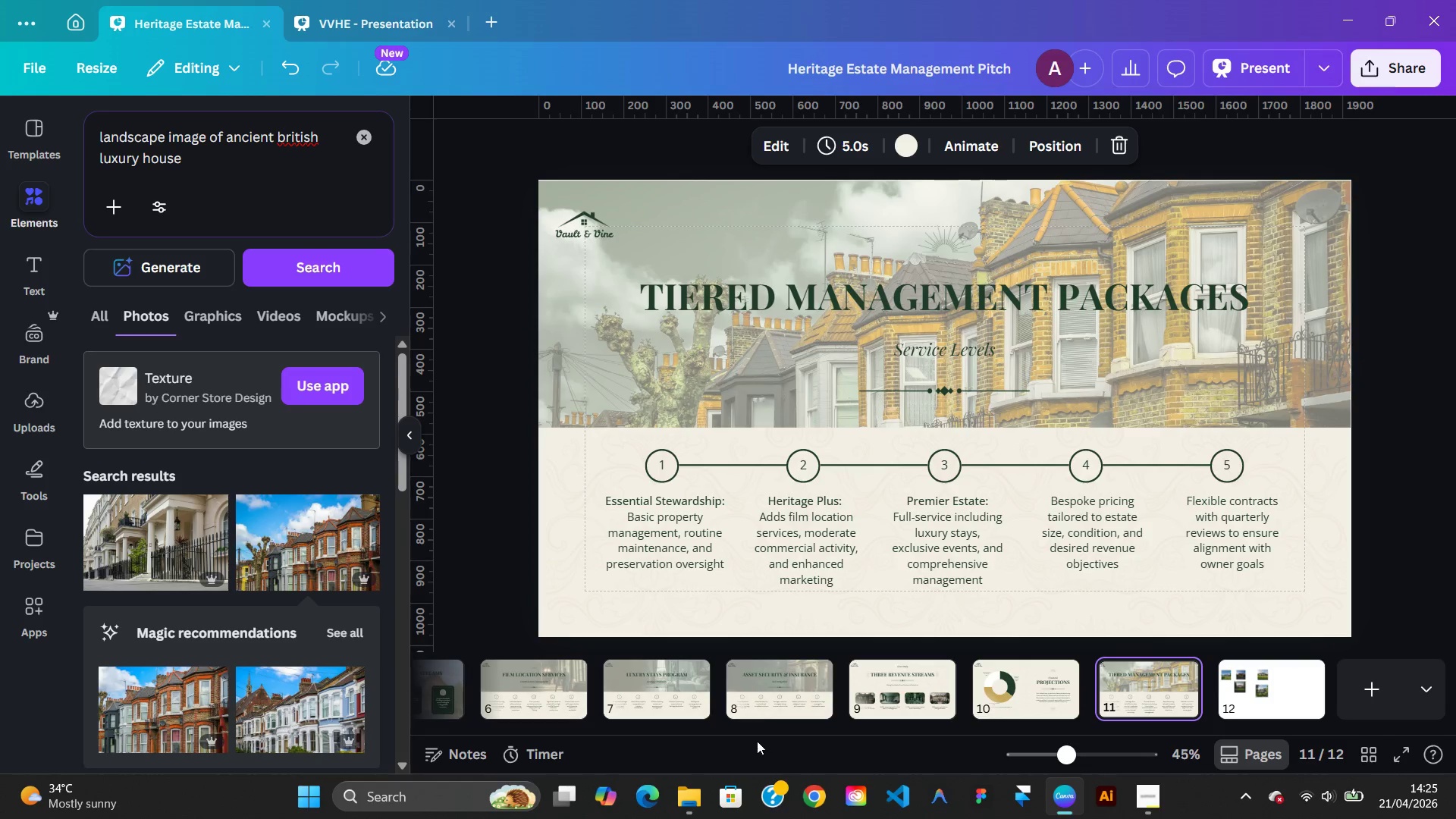 
left_click([773, 706])
 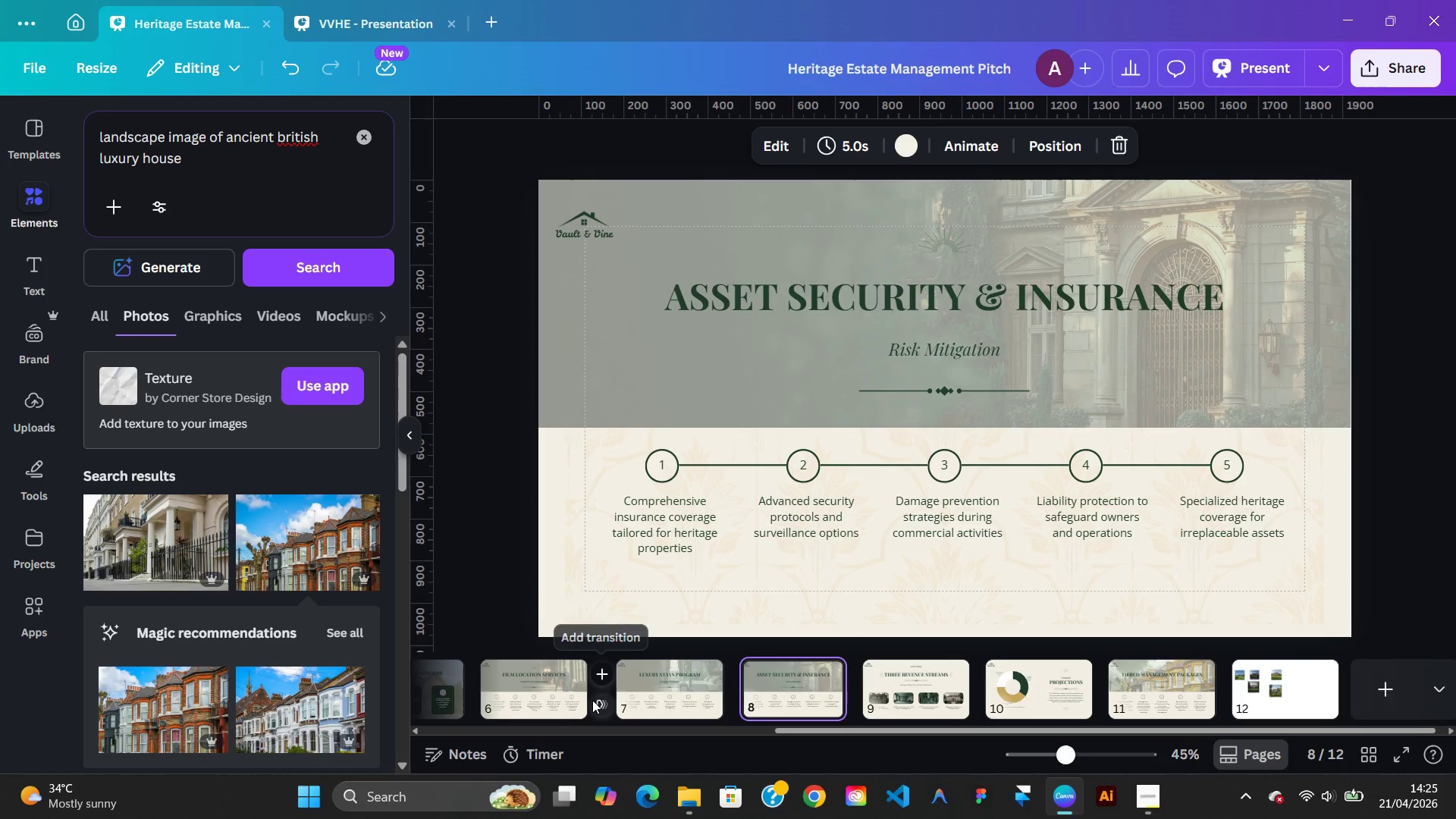 
left_click([558, 700])
 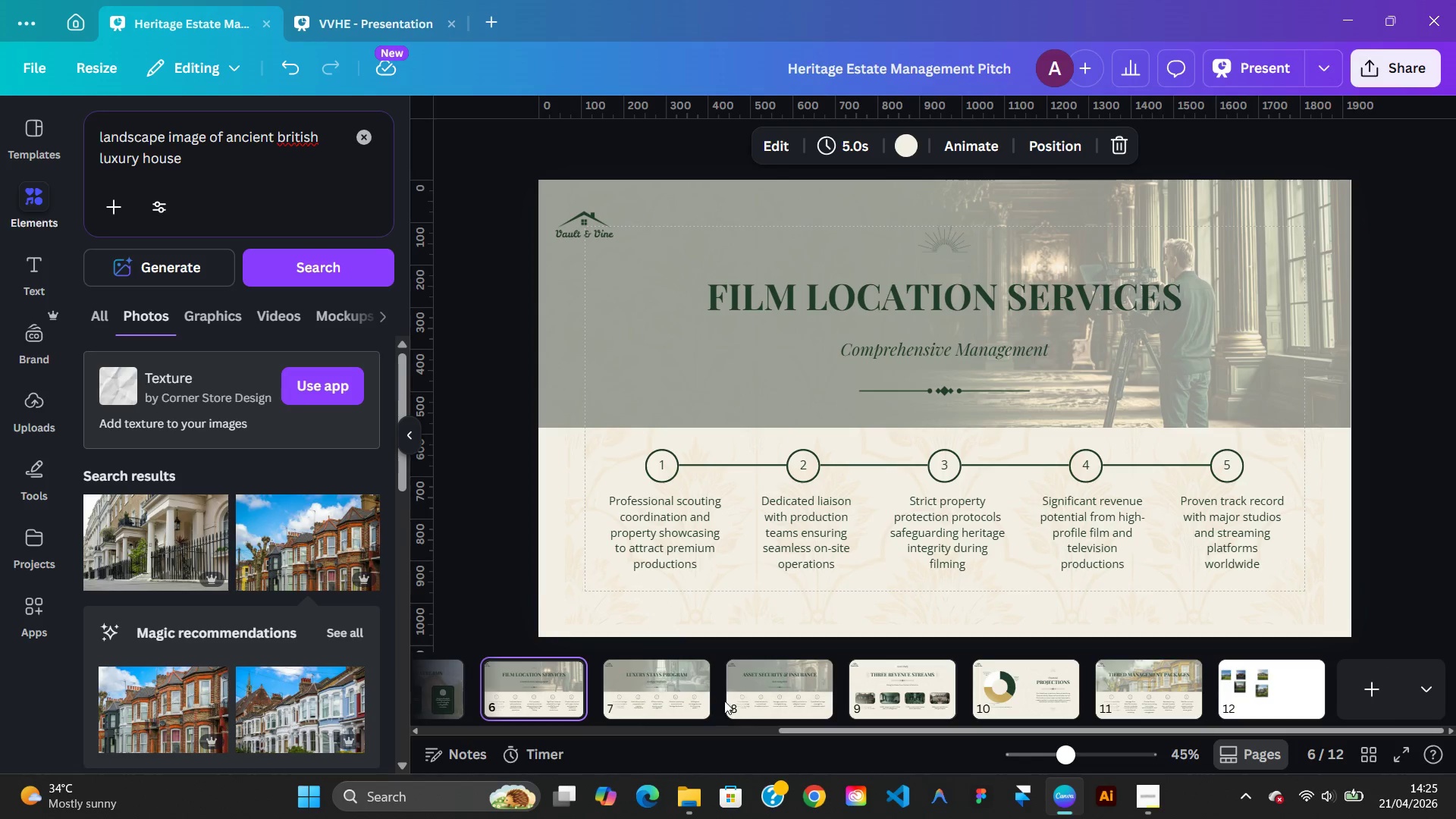 
left_click([690, 707])
 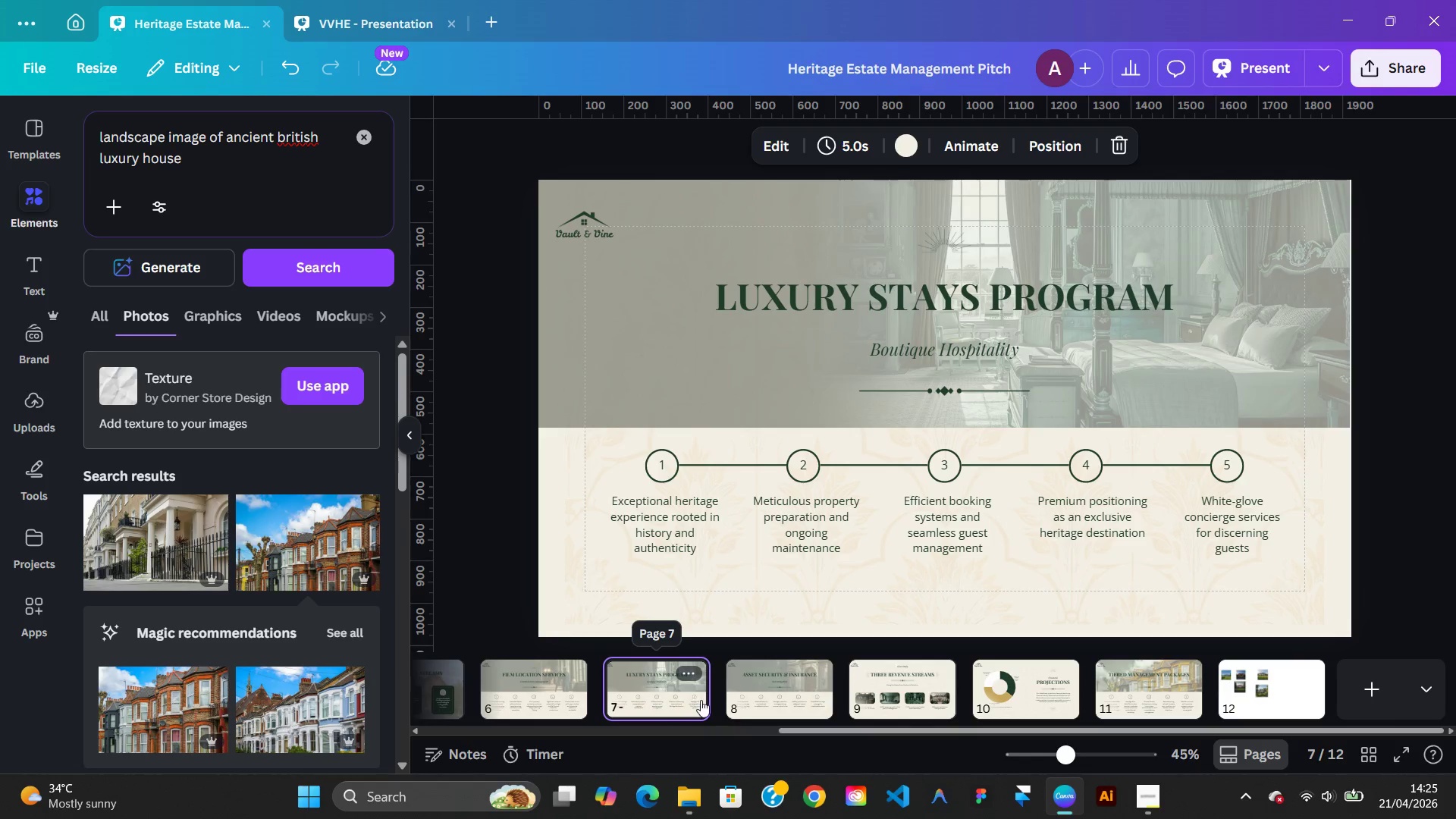 
left_click([812, 700])
 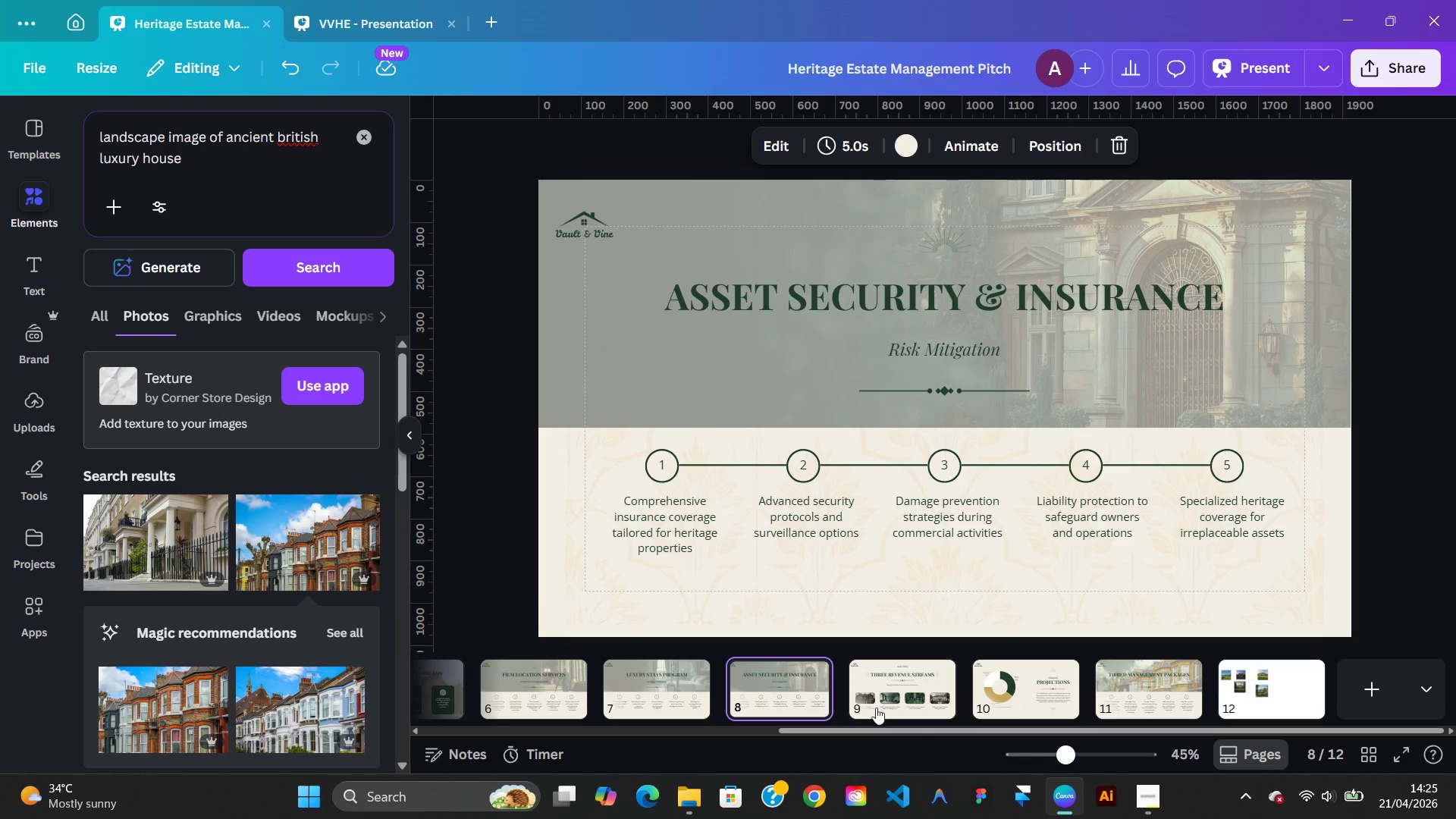 
wait(5.25)
 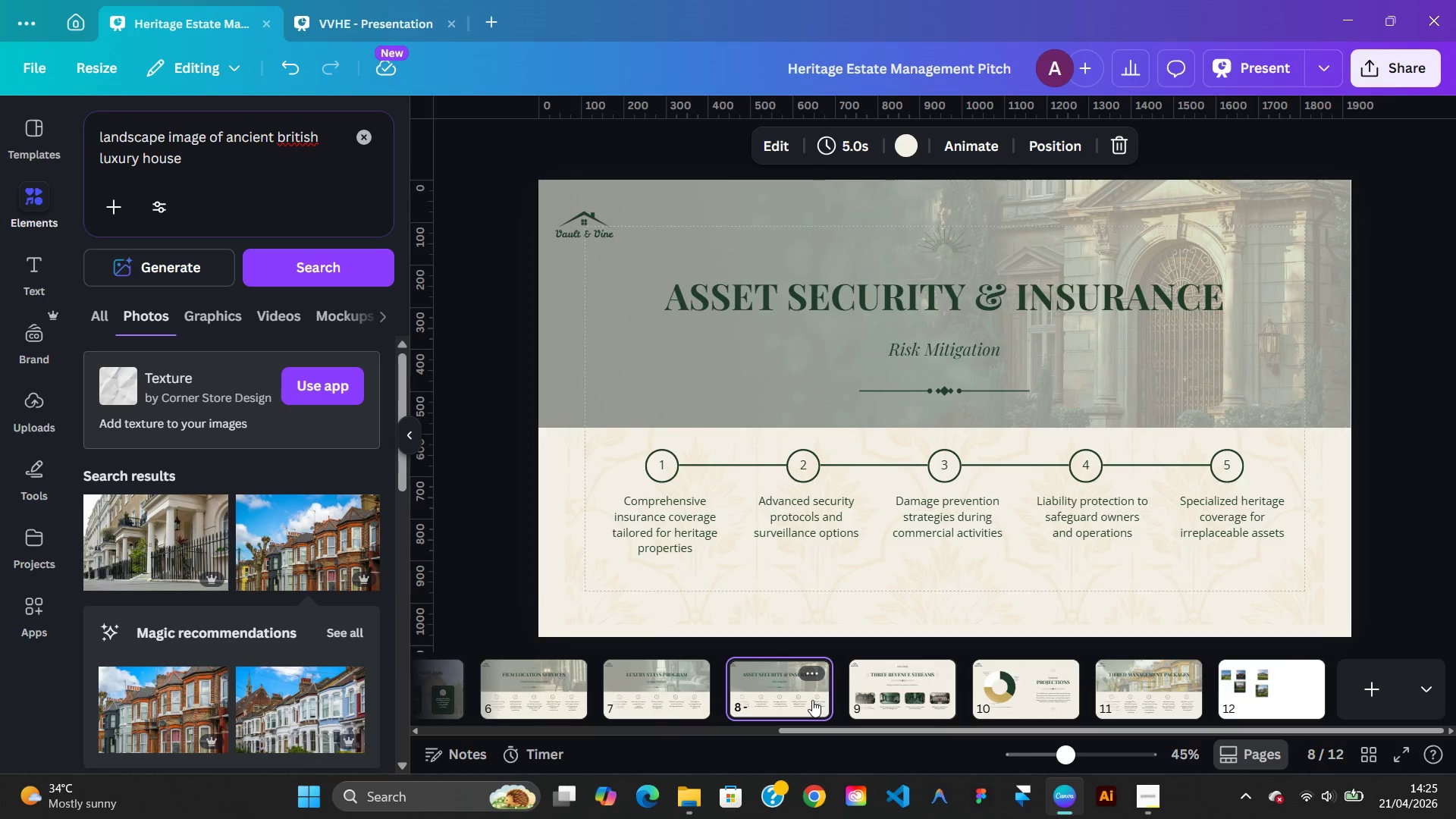 
left_click([1131, 700])
 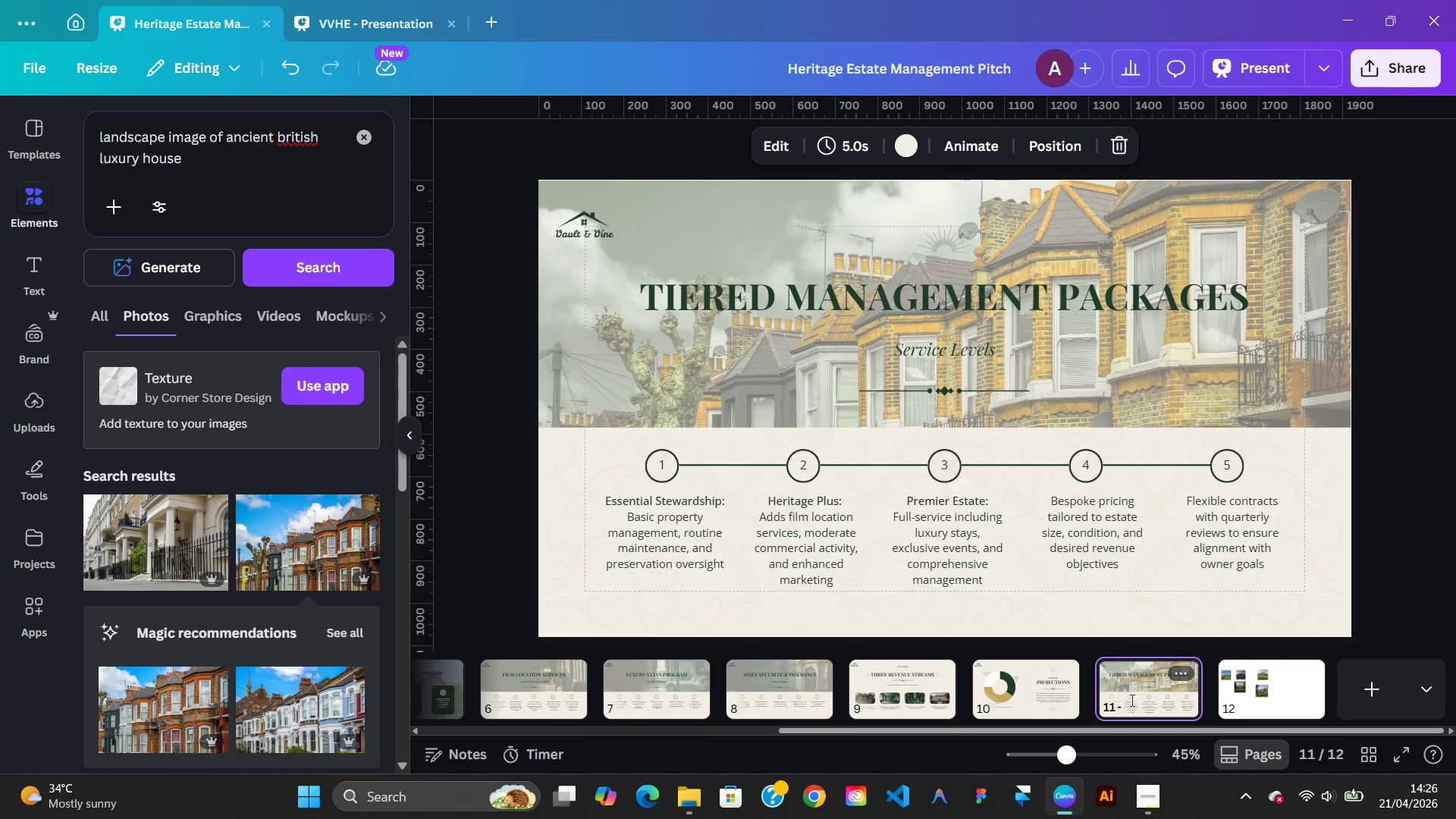 
left_click([1018, 689])
 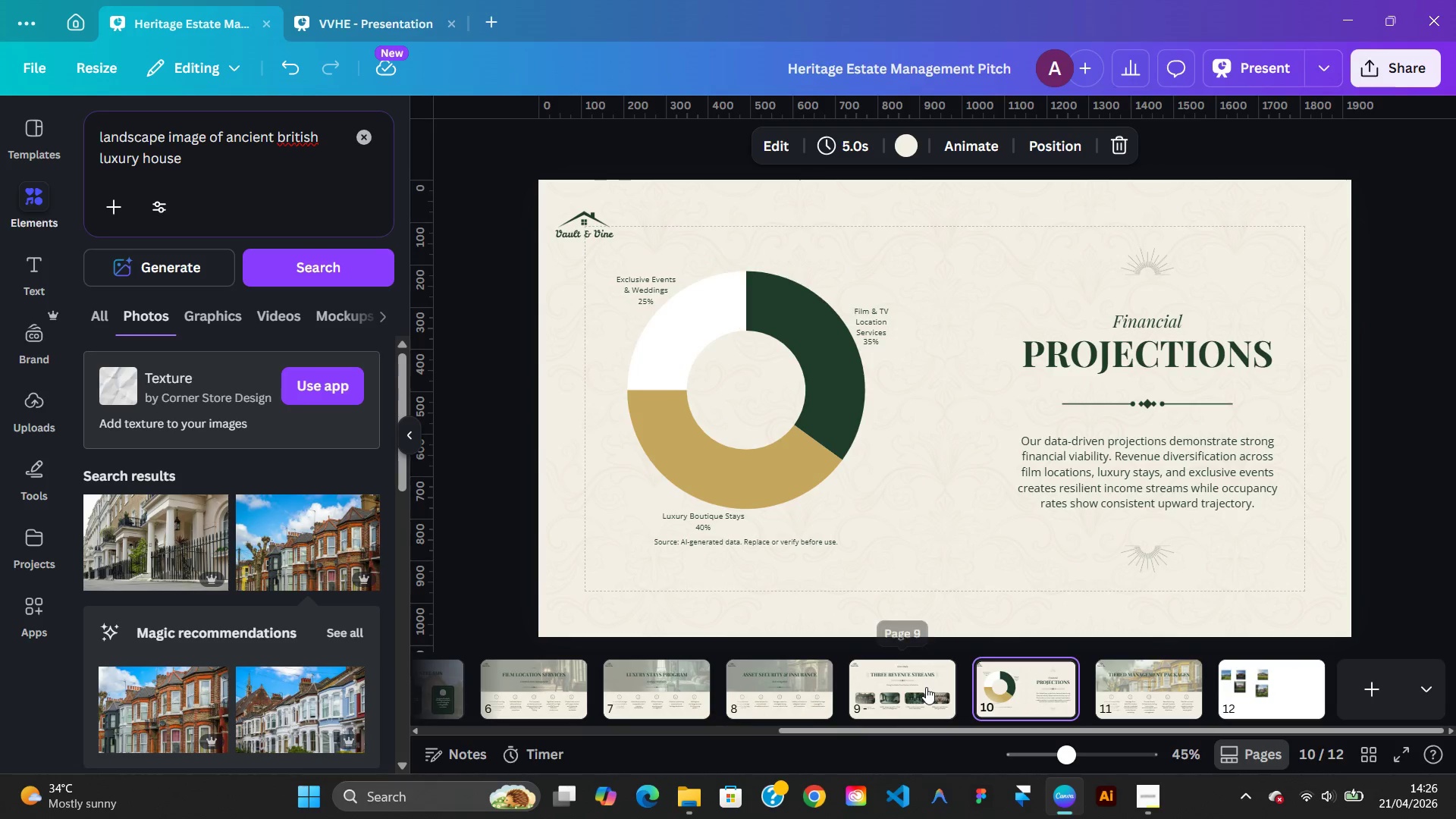 
left_click([926, 687])
 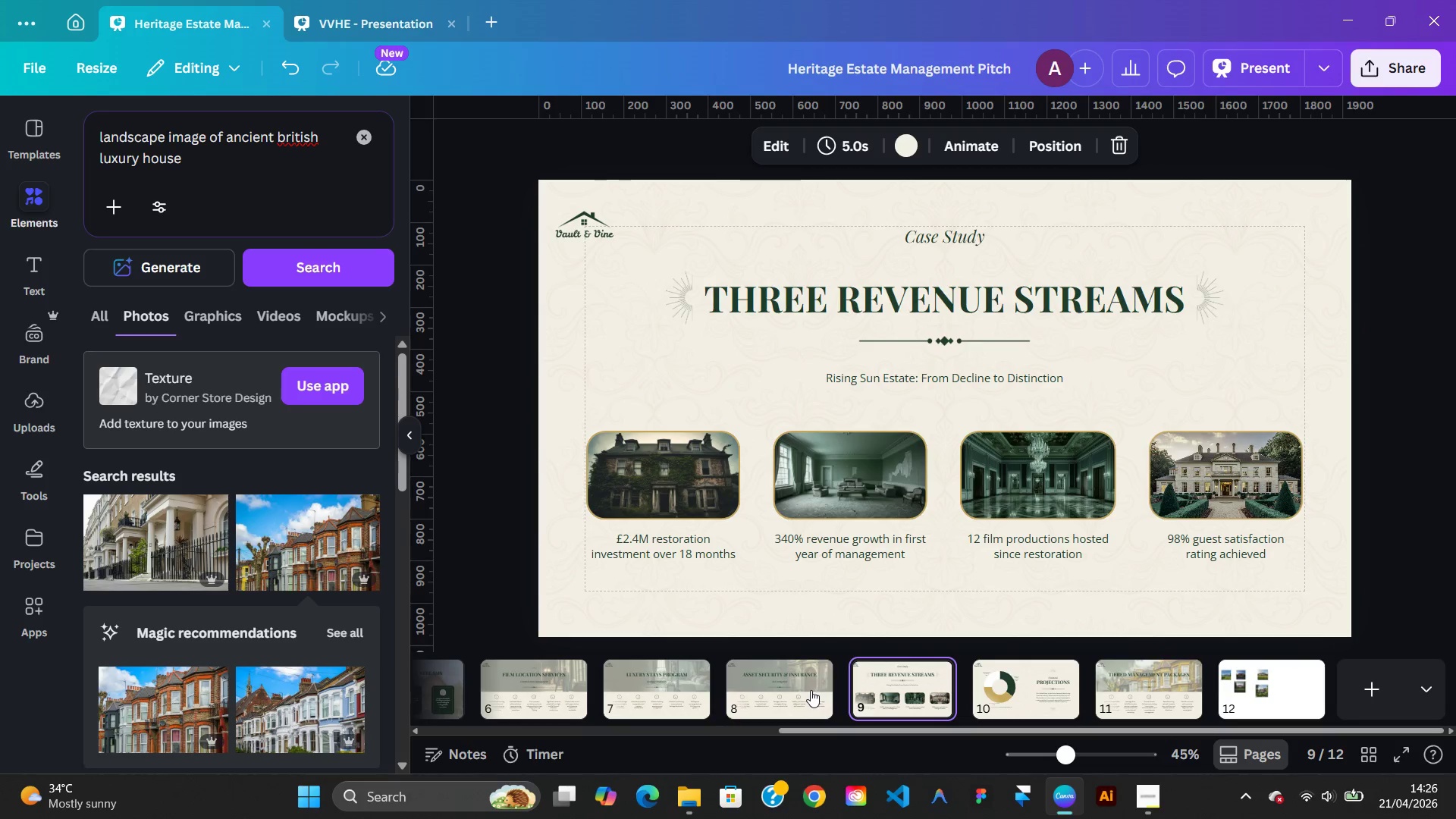 
left_click([811, 690])
 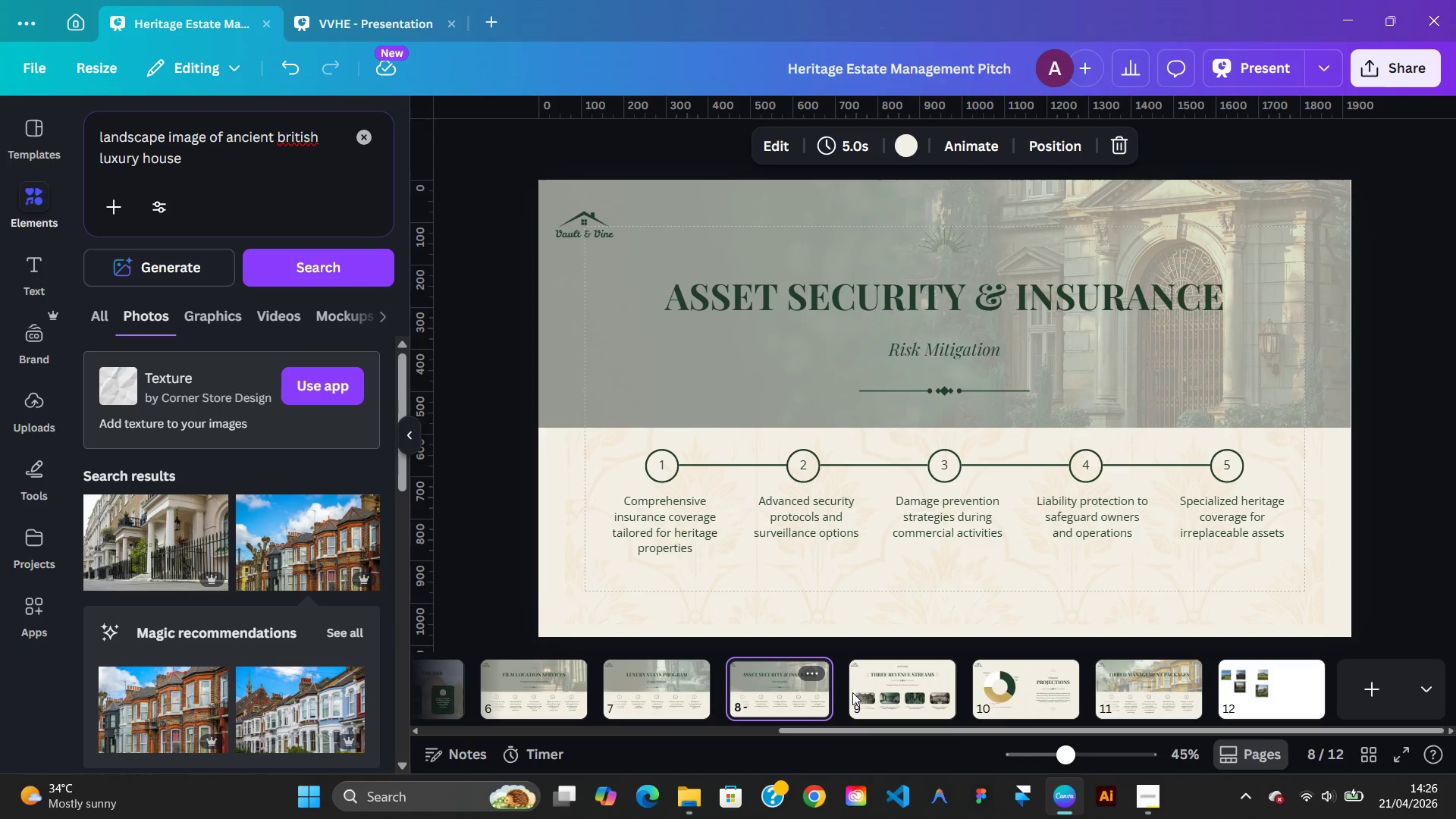 
left_click([1138, 699])
 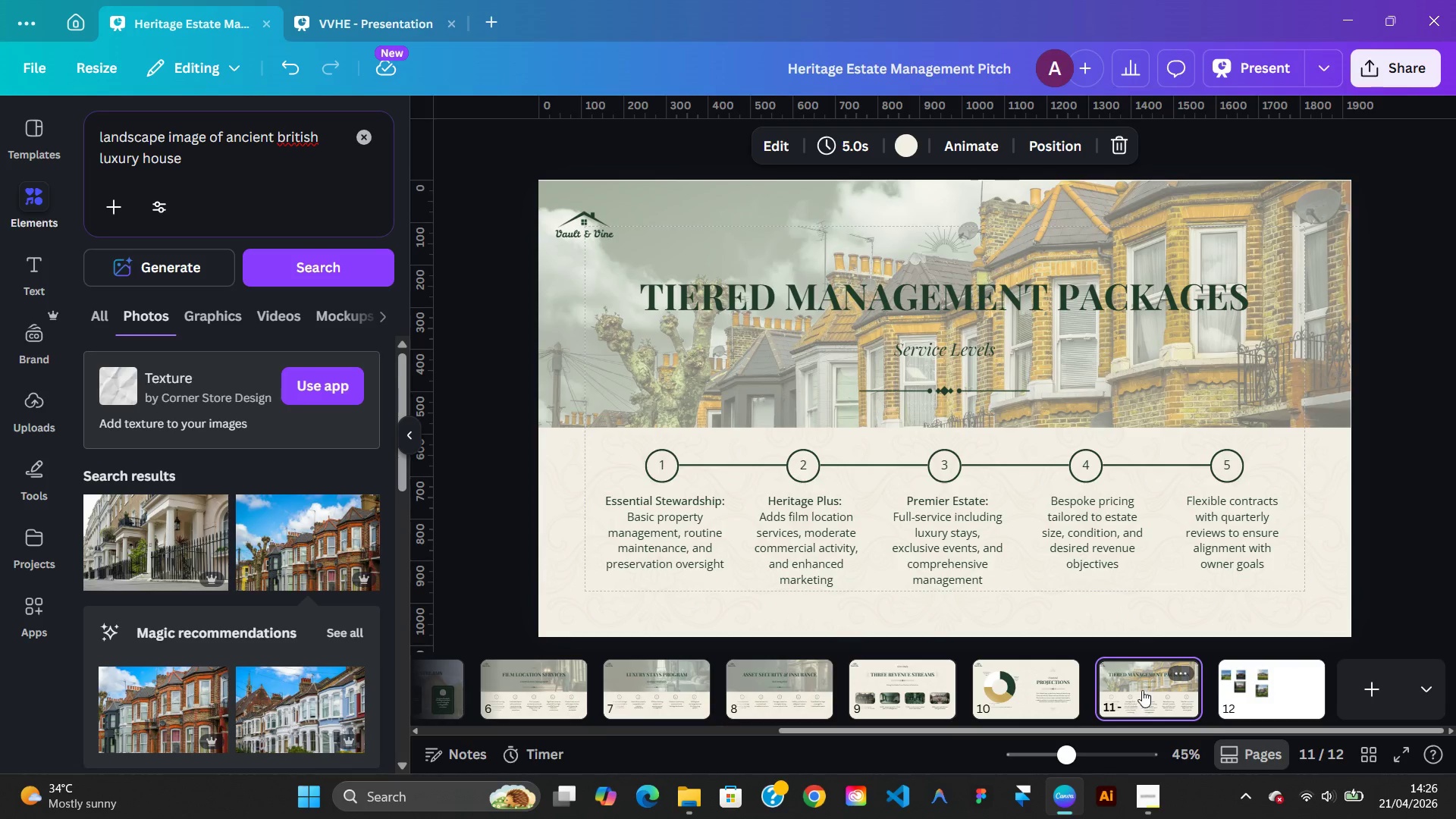 
wait(5.03)
 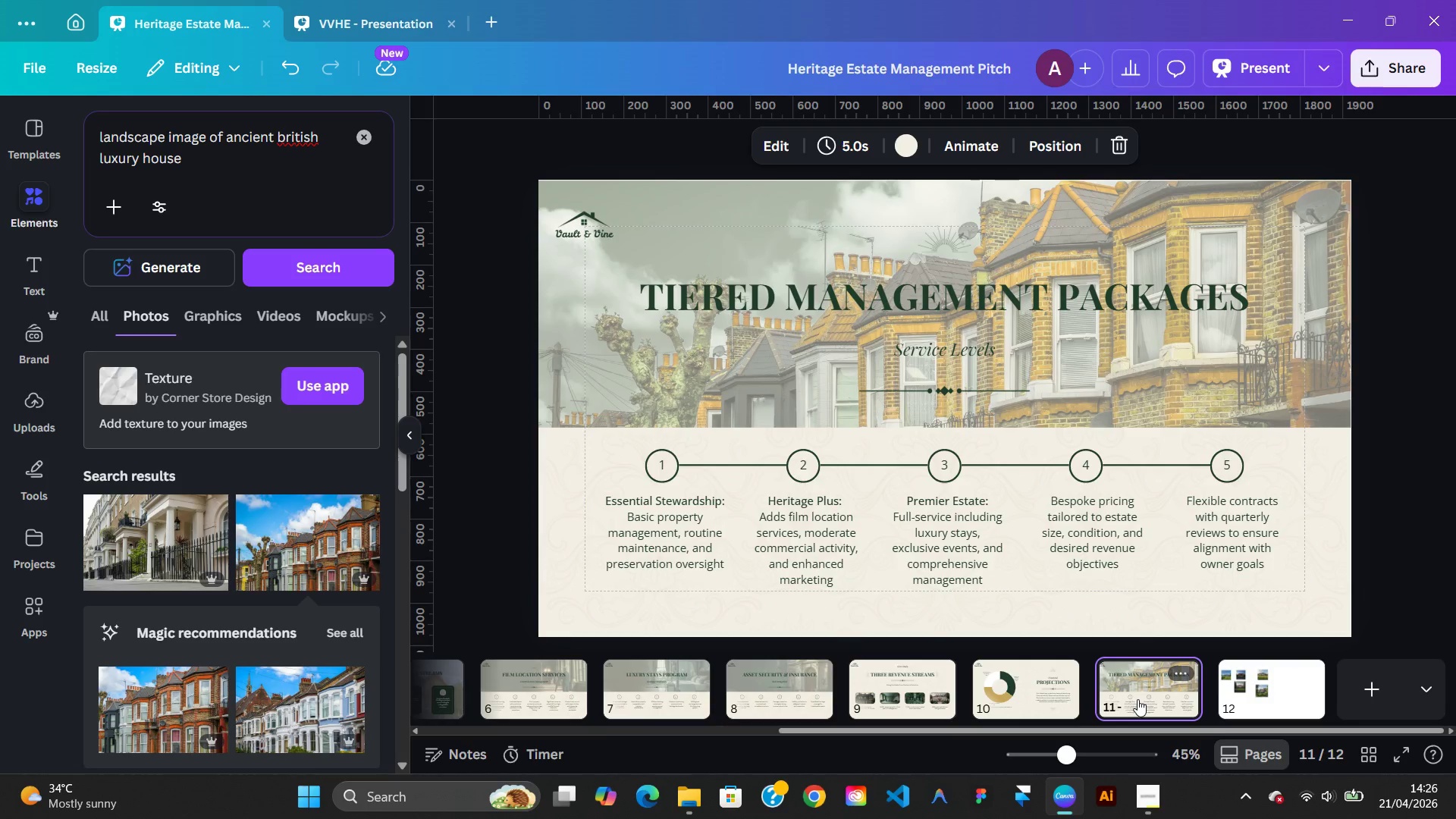 
left_click([1288, 391])
 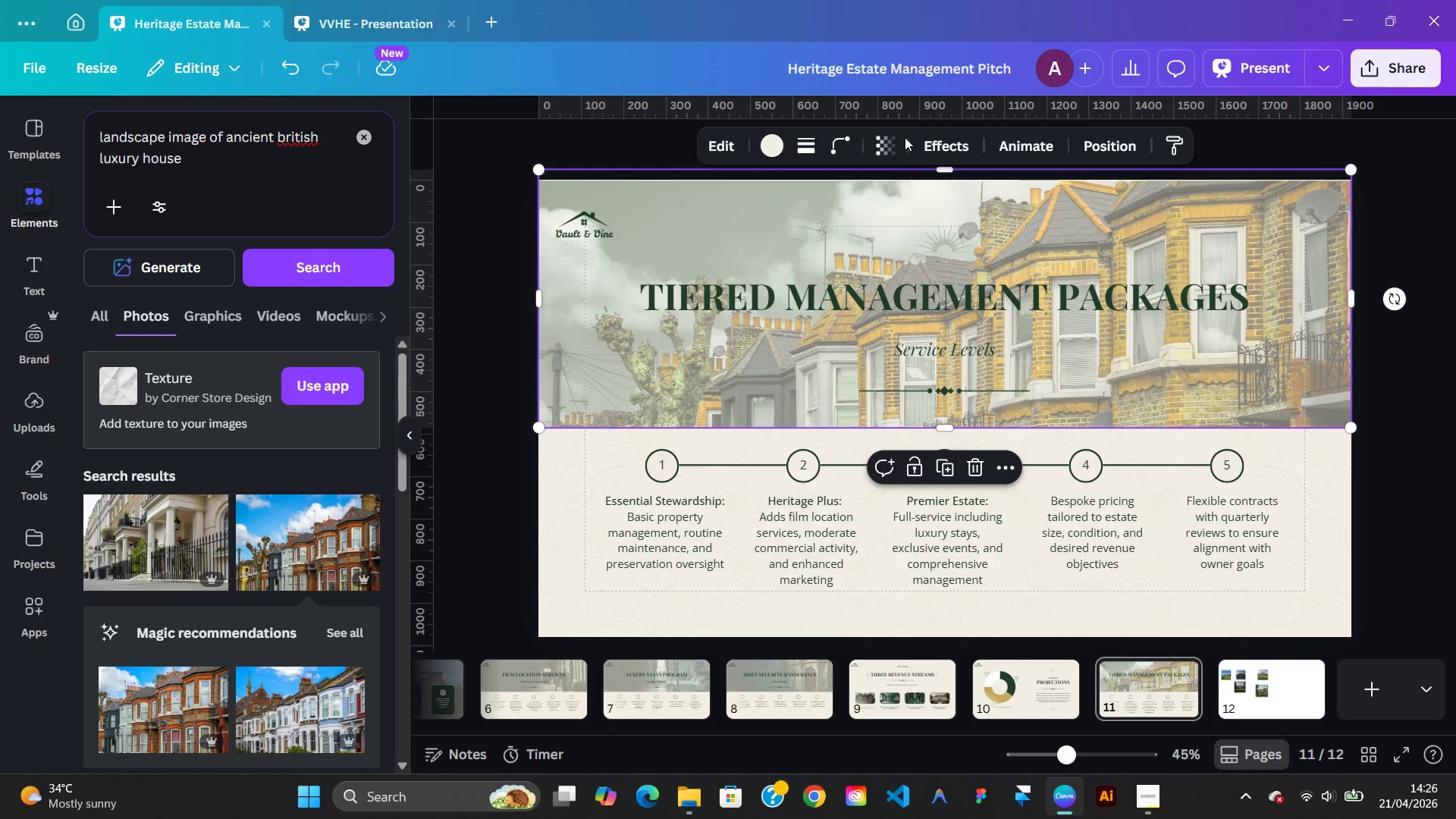 
left_click([896, 137])
 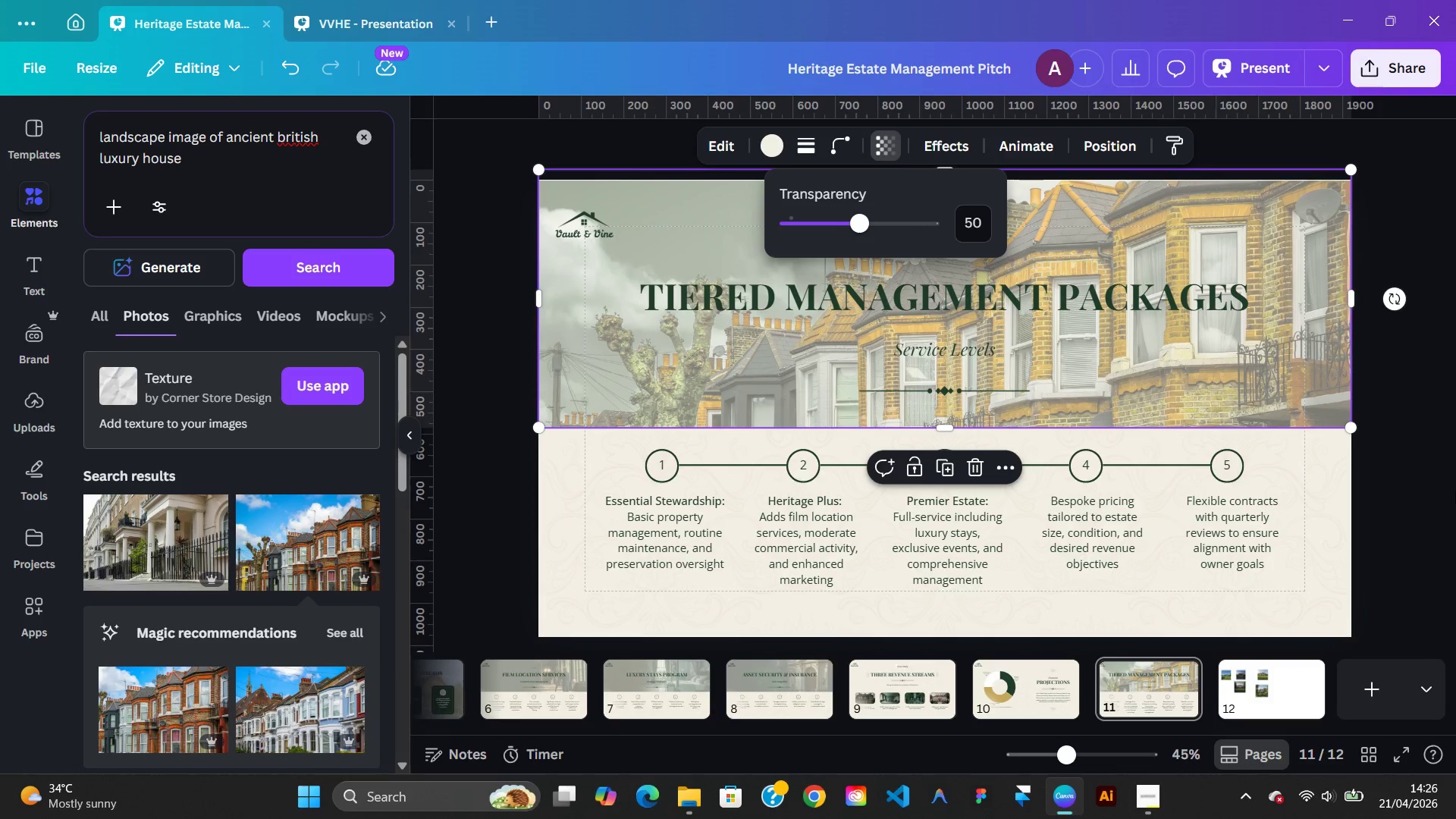 
left_click([1414, 478])
 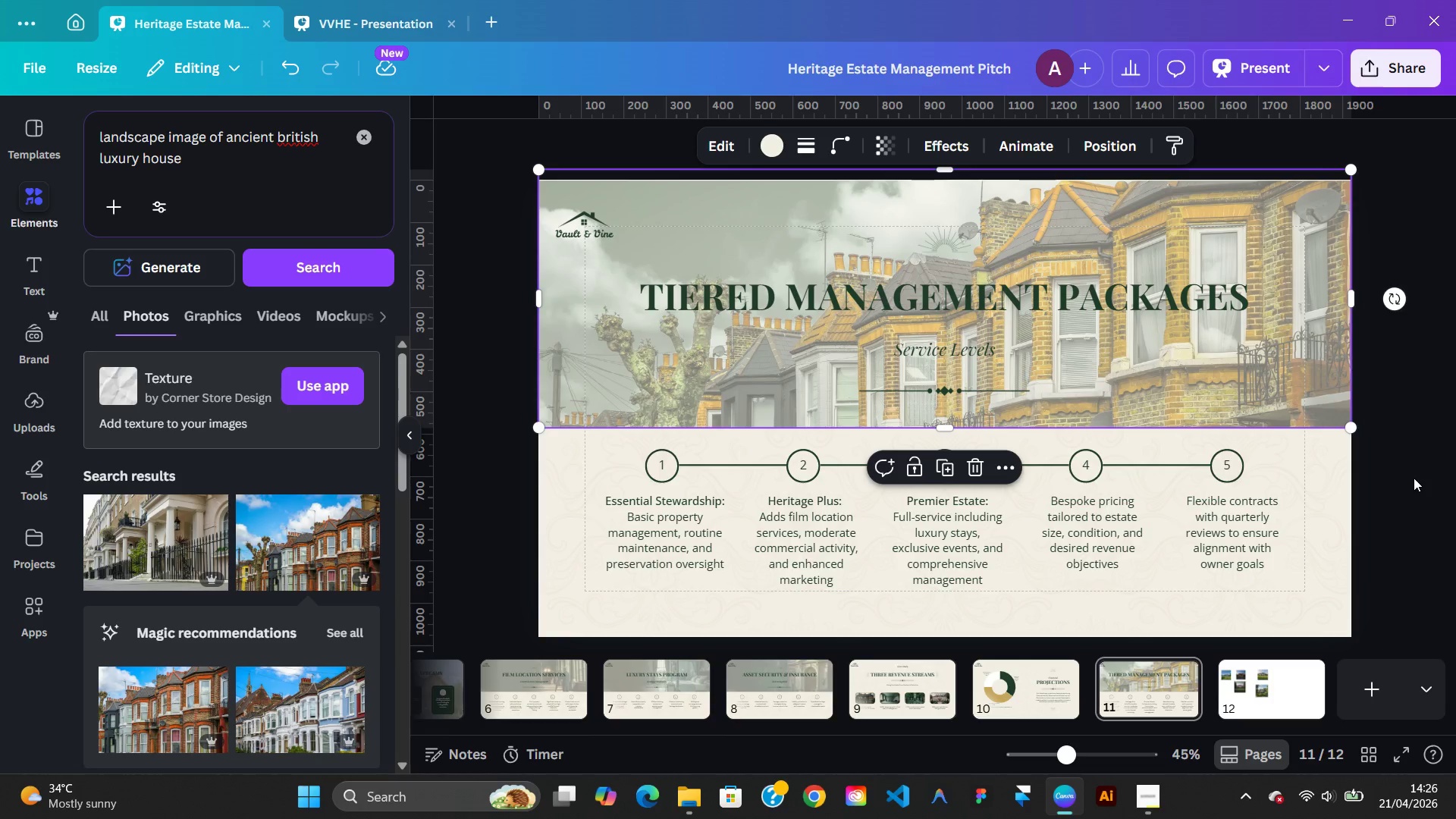 
left_click([1414, 478])
 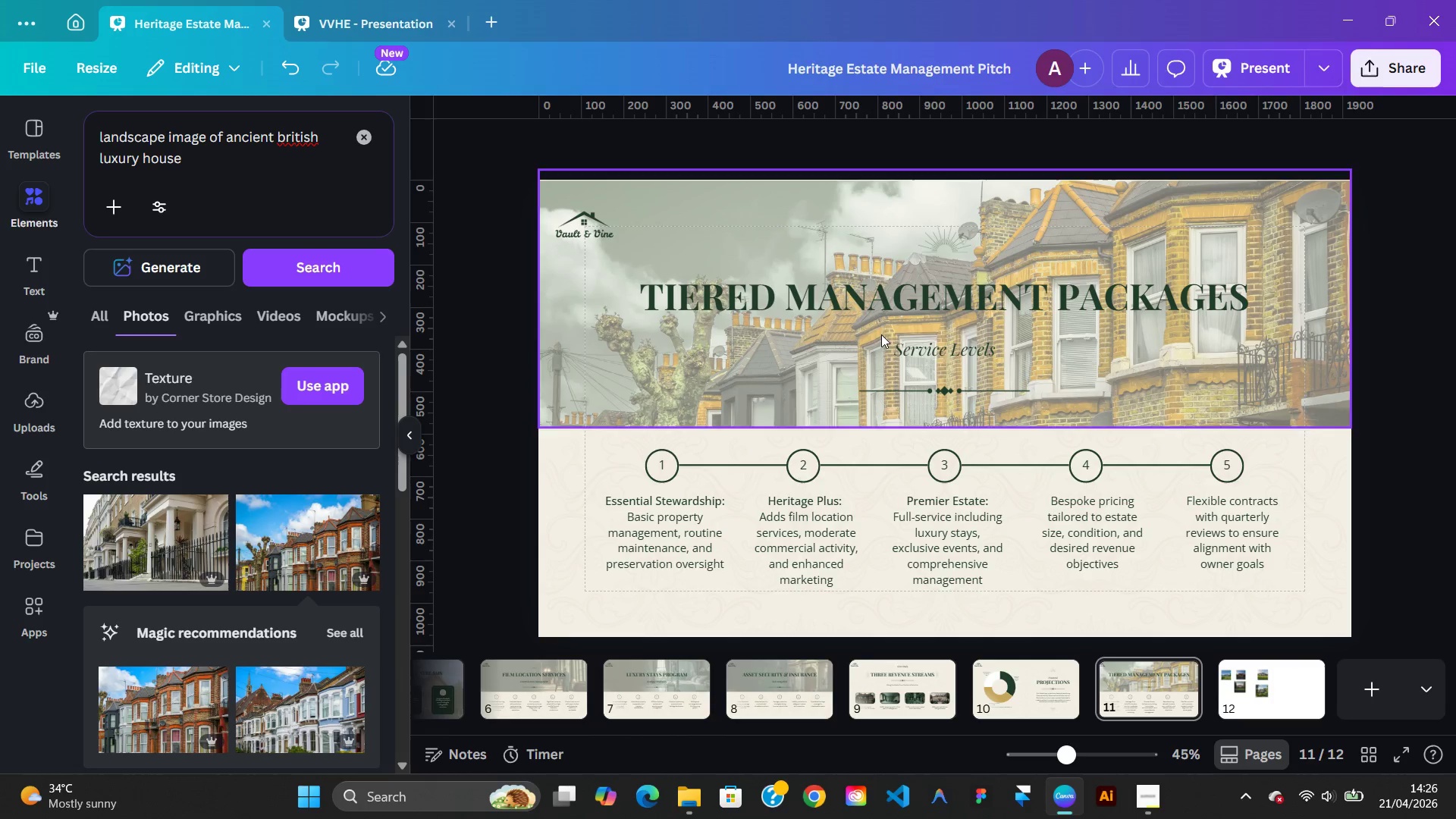 
left_click([945, 345])
 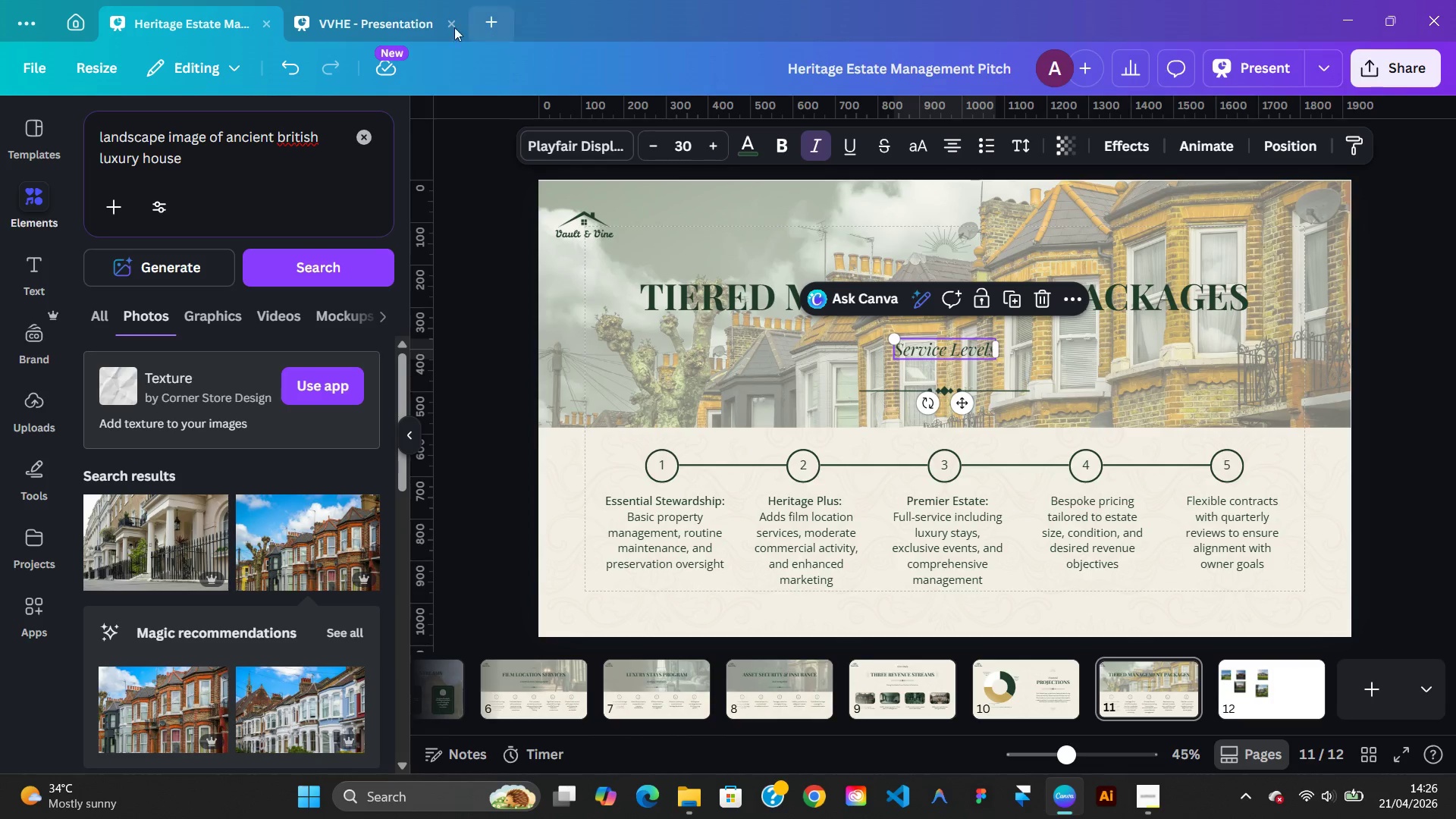 
left_click([374, 11])
 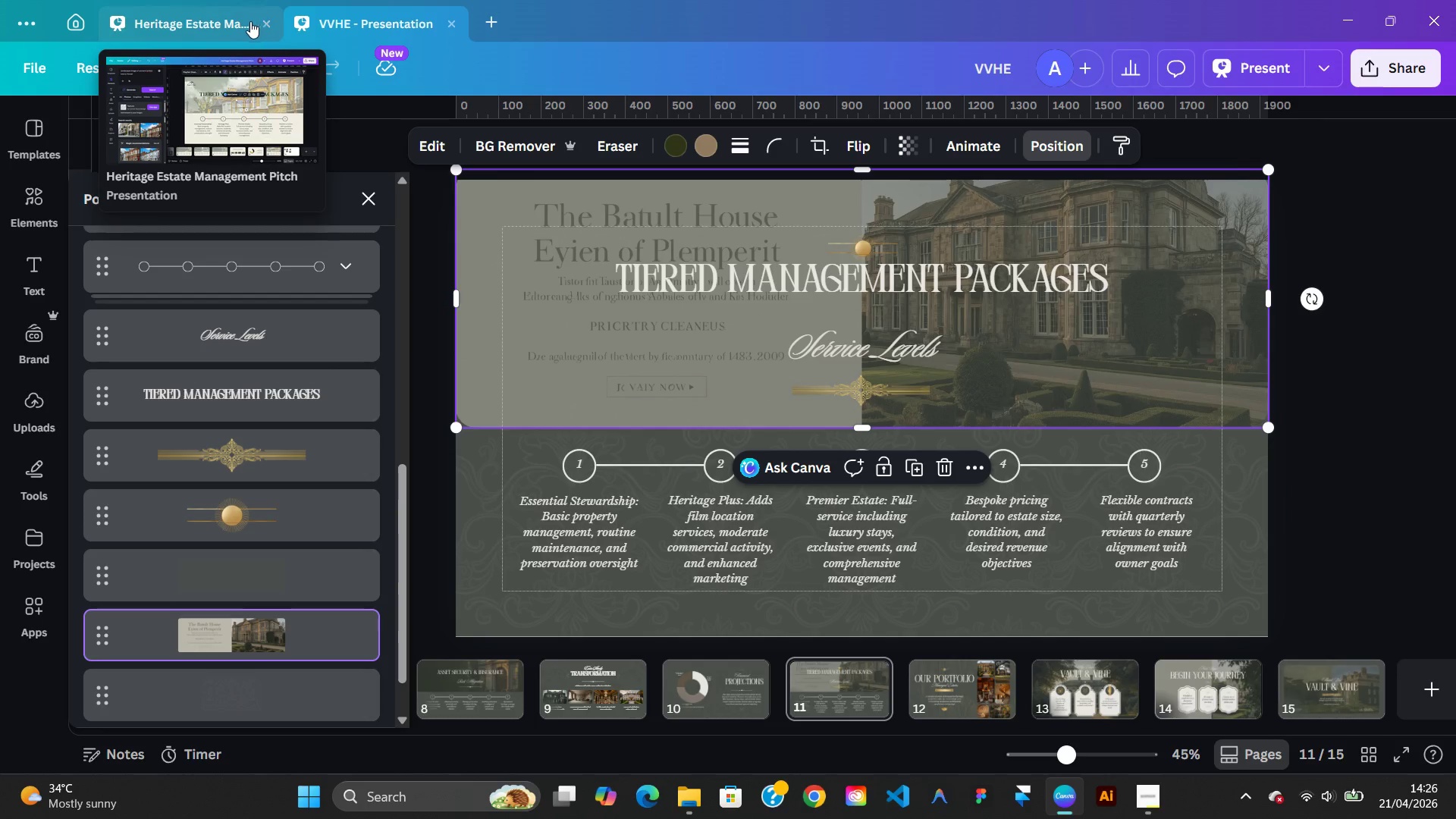 
left_click([234, 20])
 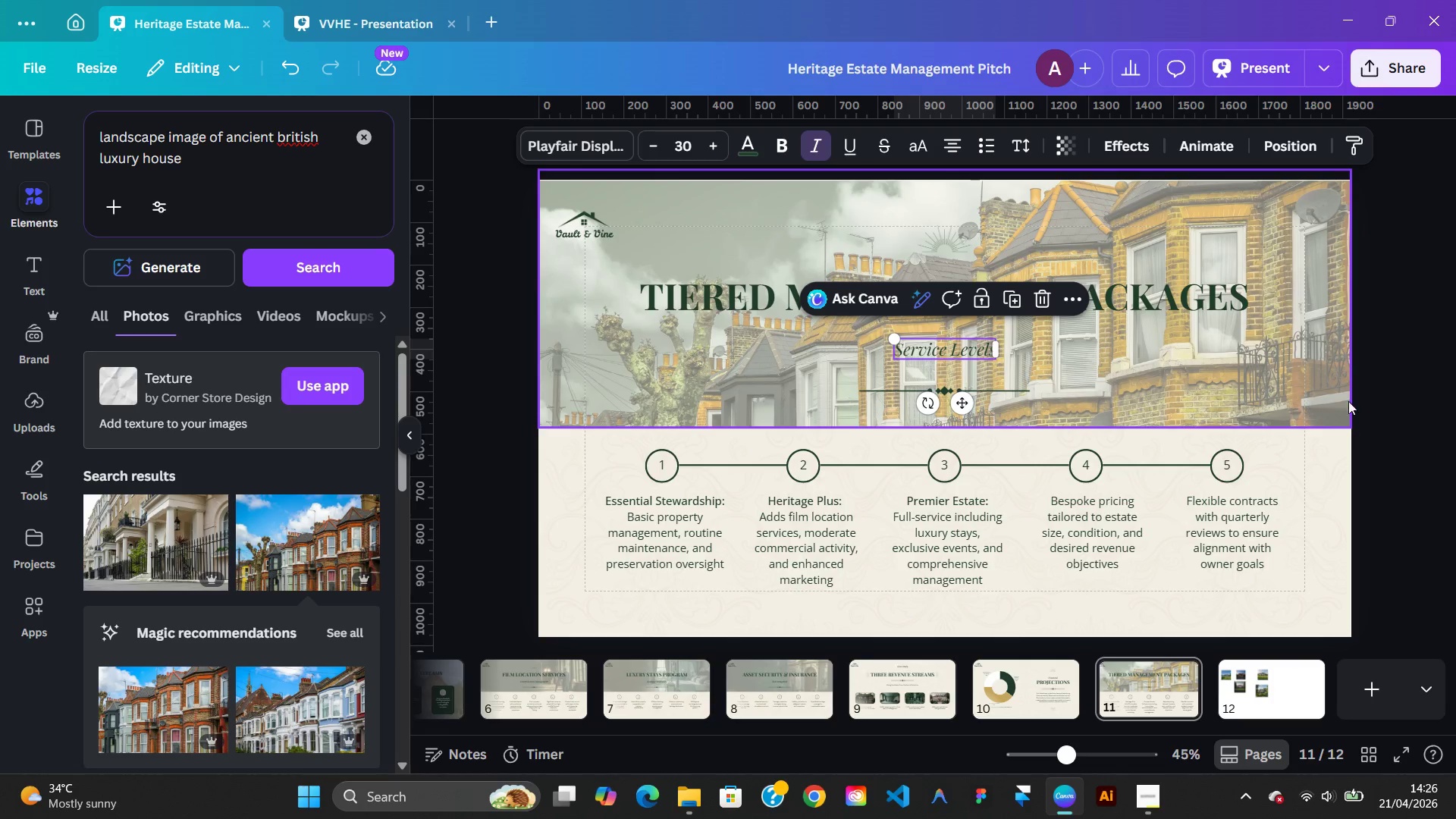 
left_click([1409, 406])
 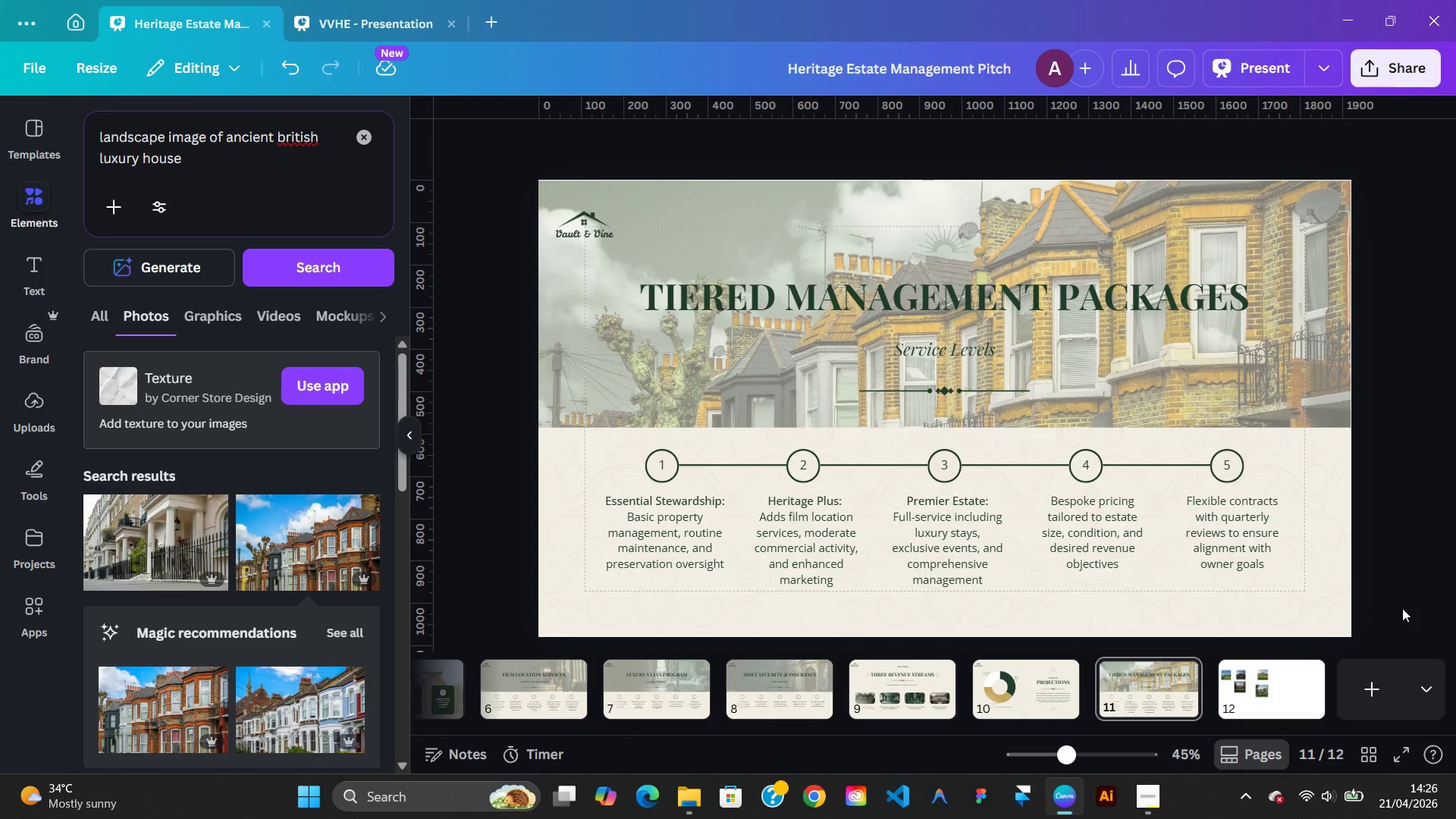 
left_click([1160, 676])
 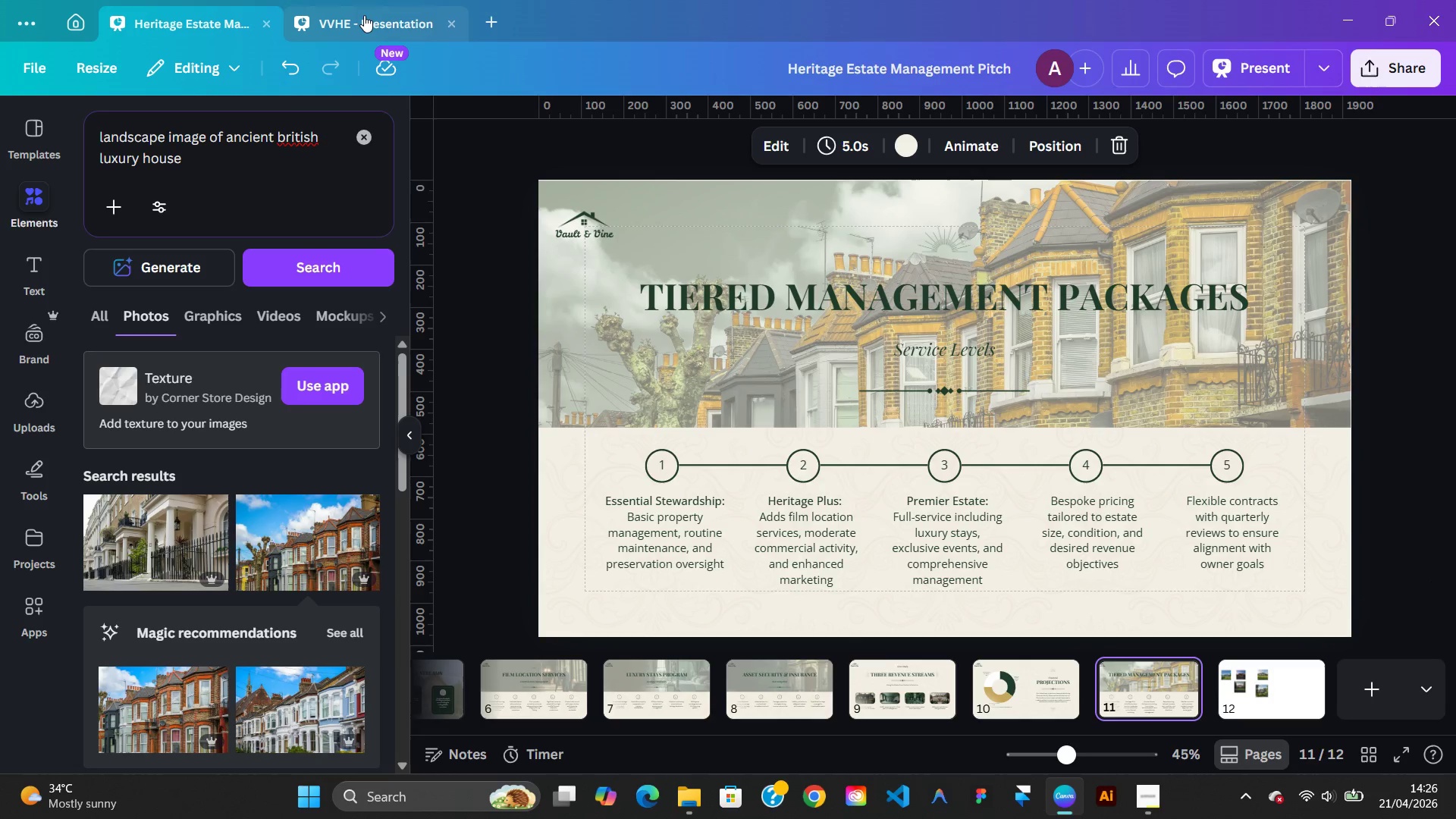 
left_click([362, 16])
 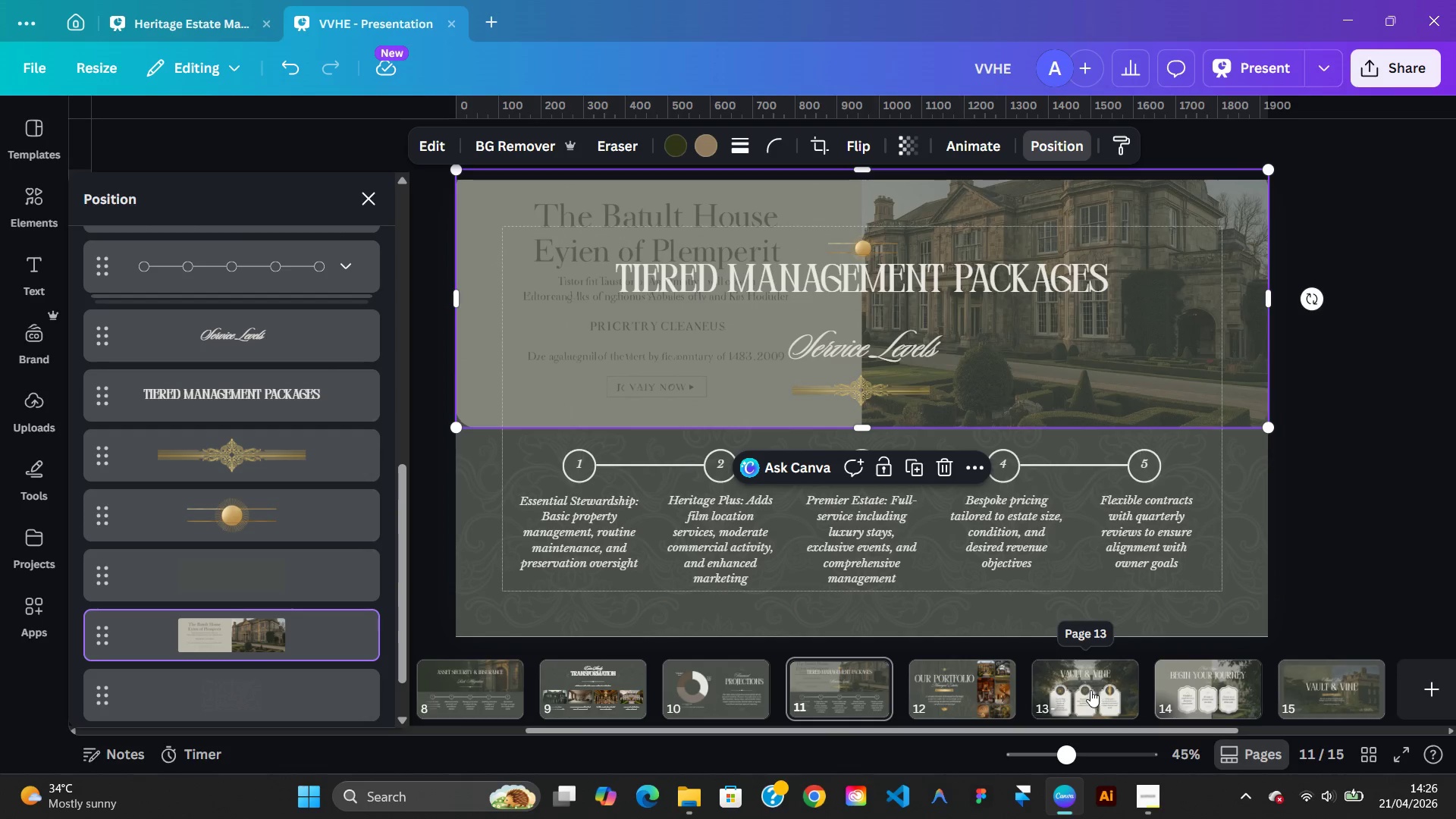 
left_click([982, 681])
 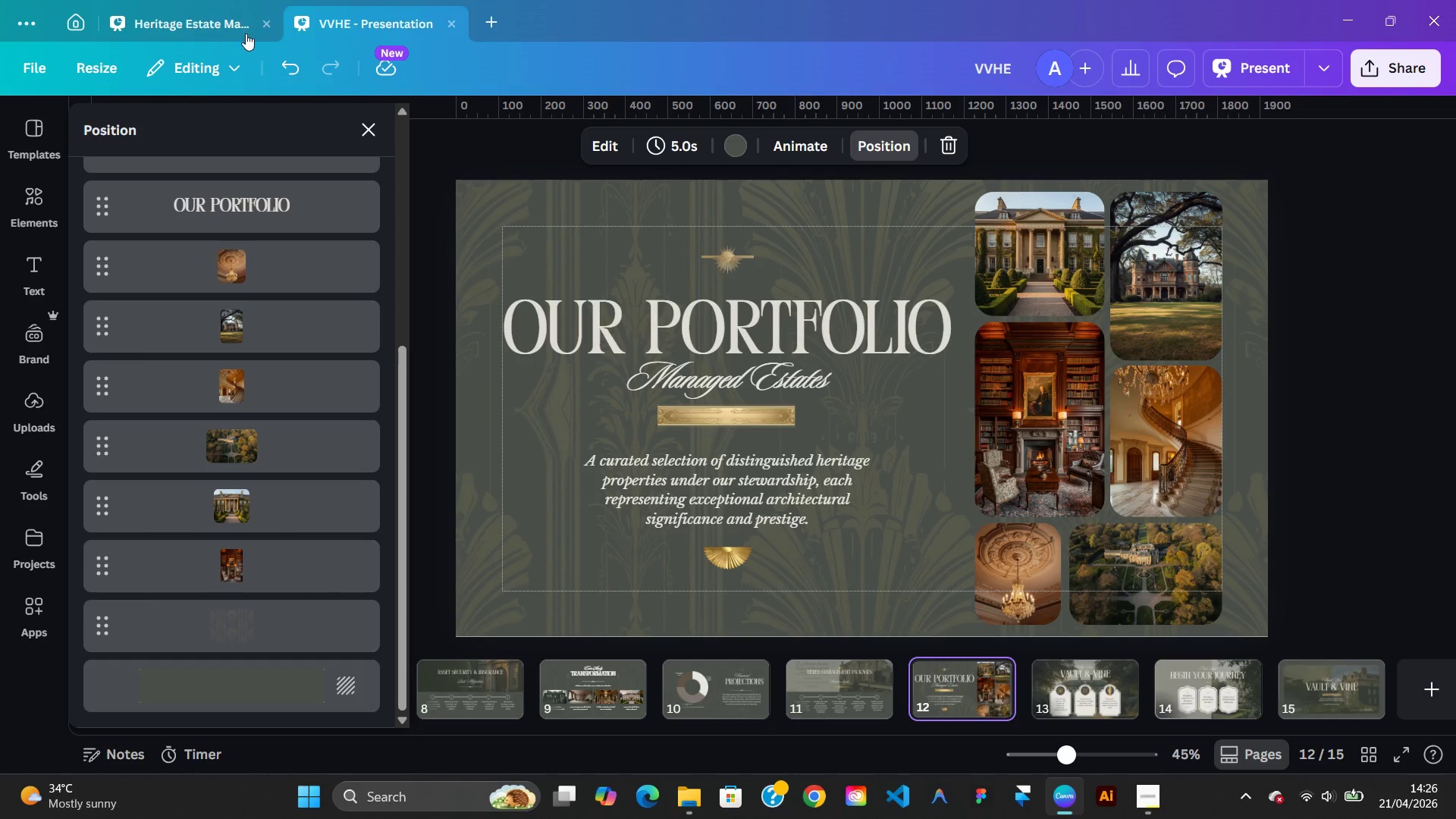 
left_click([214, 24])
 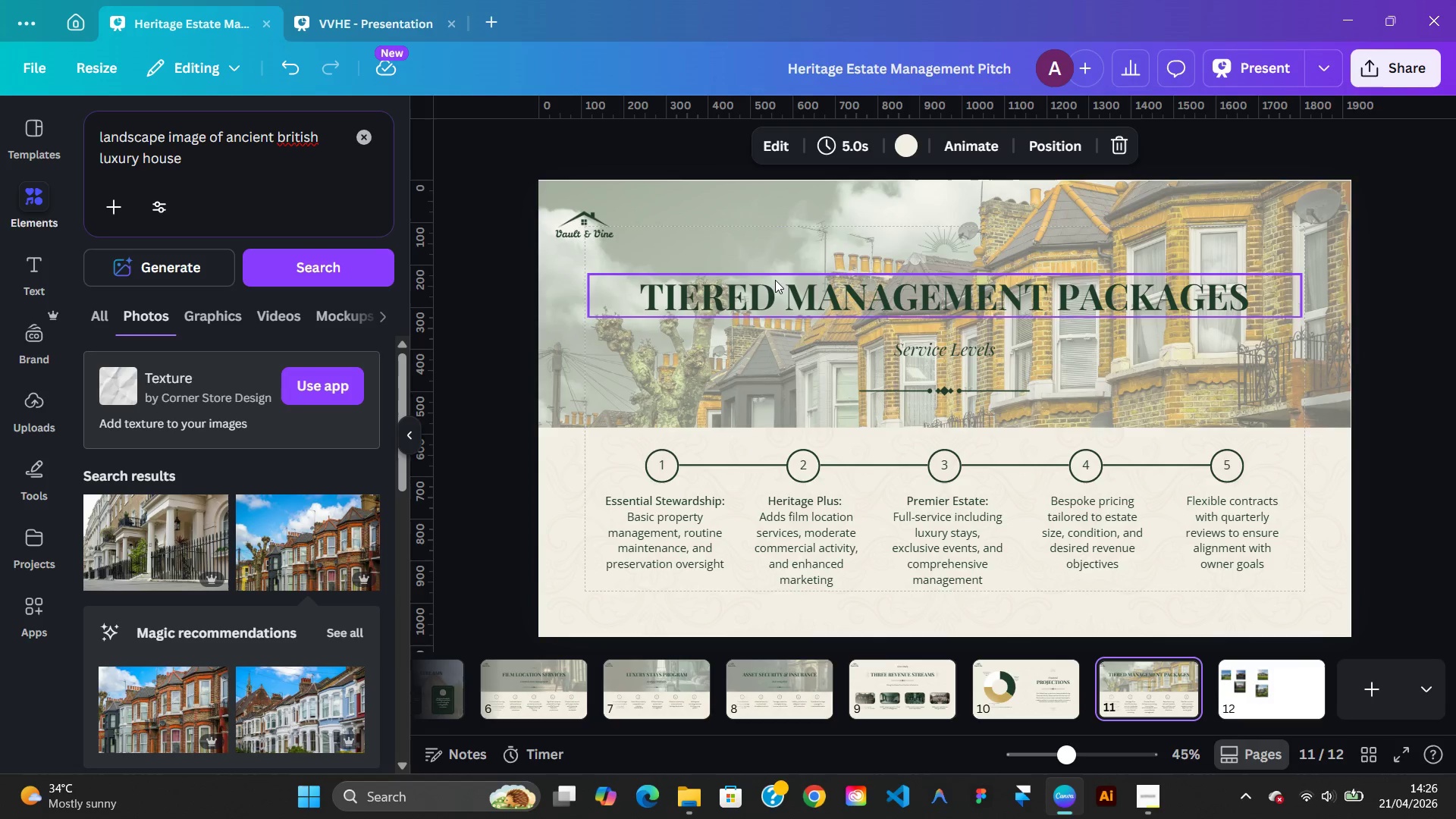 
left_click([391, 24])
 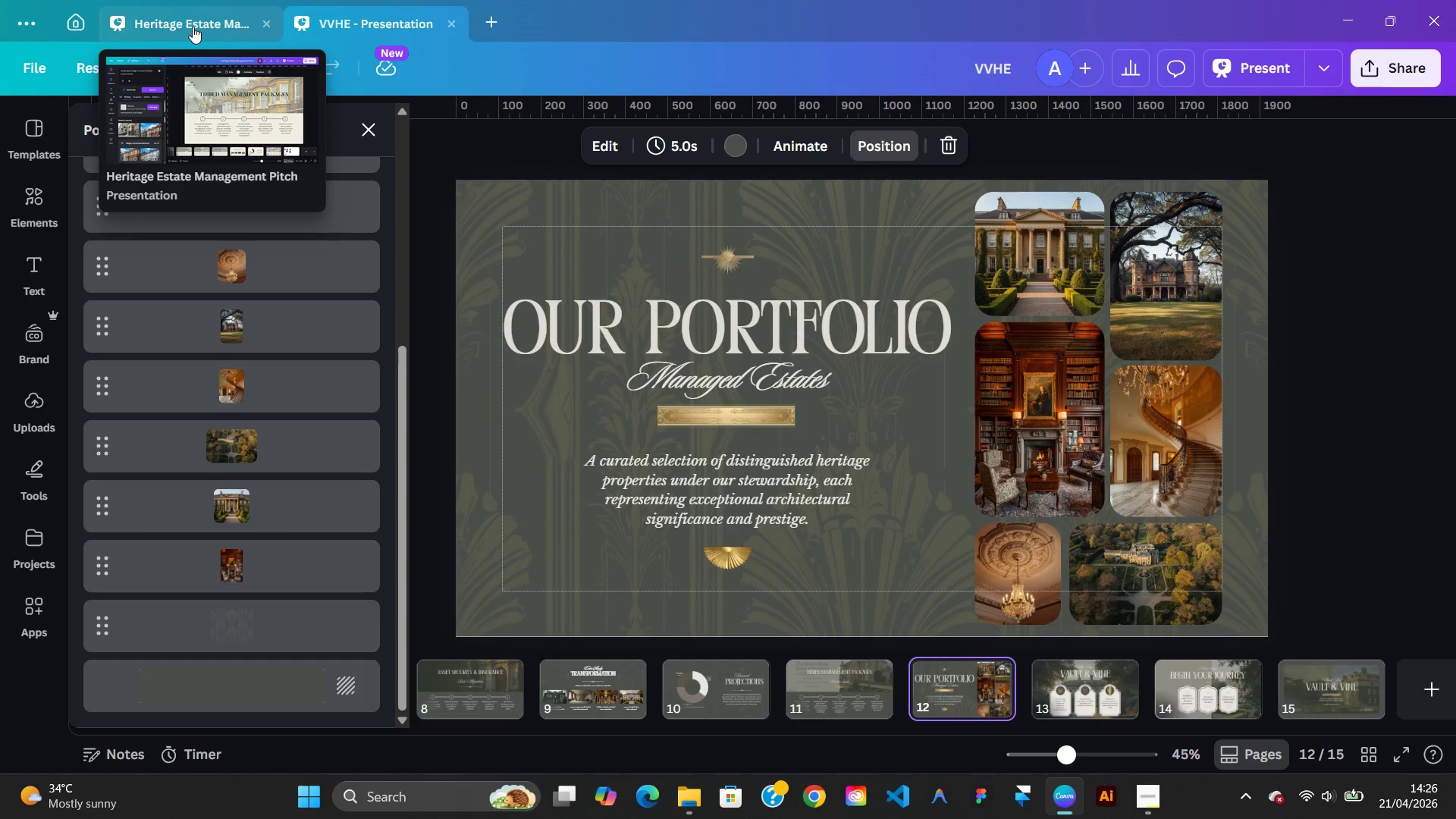 
left_click([193, 27])
 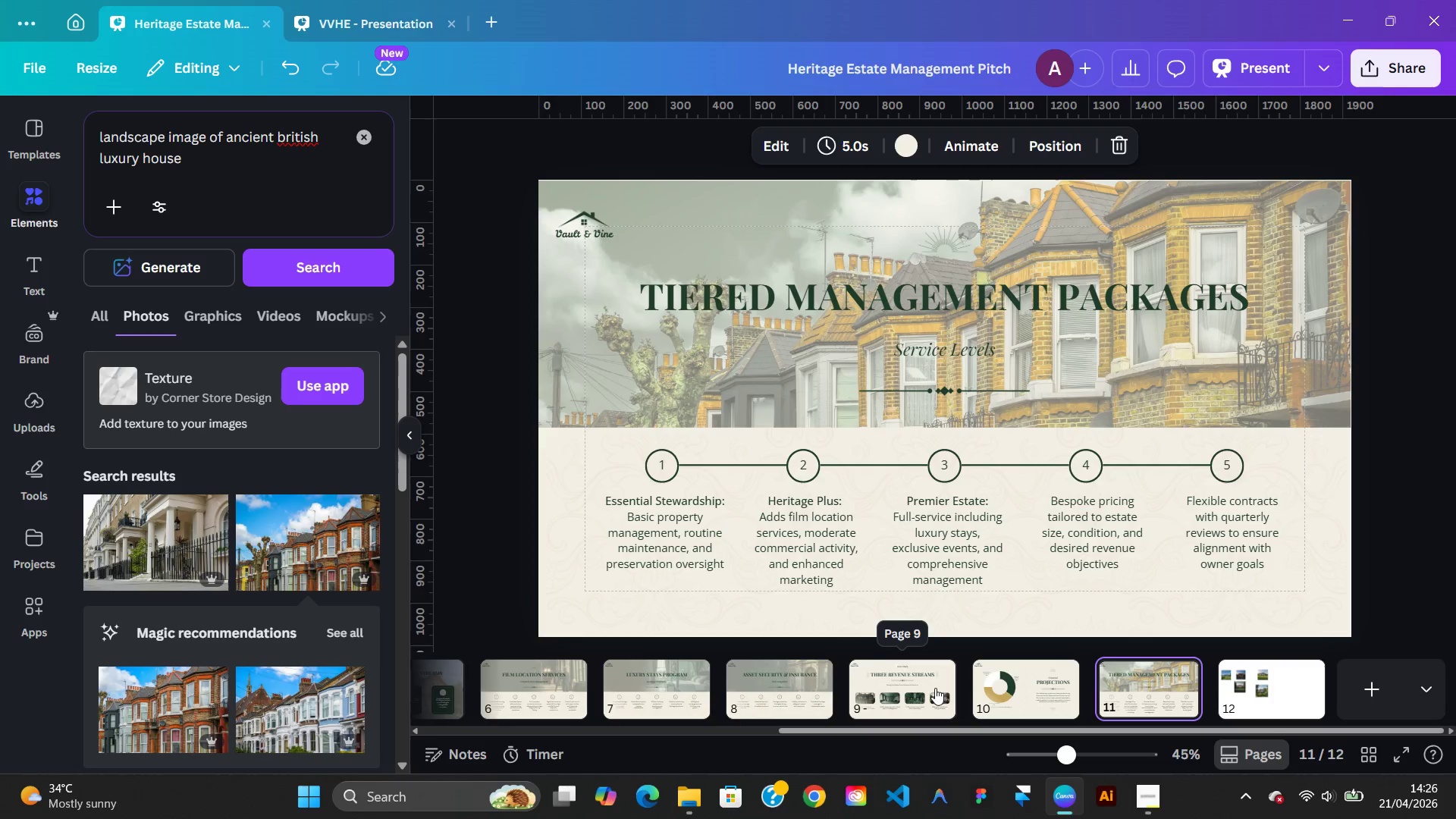 
left_click([1046, 694])
 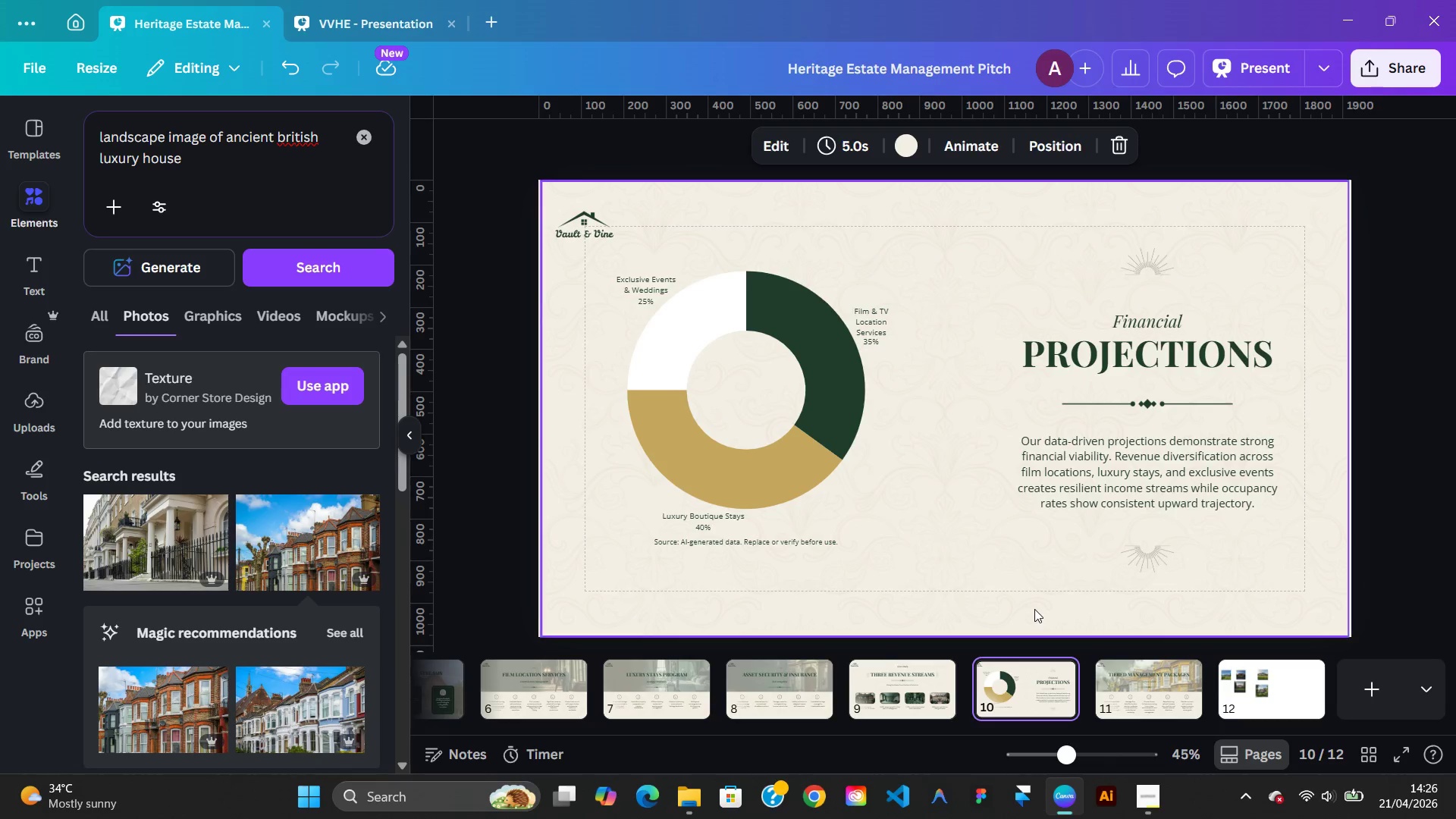 
left_click([1033, 609])
 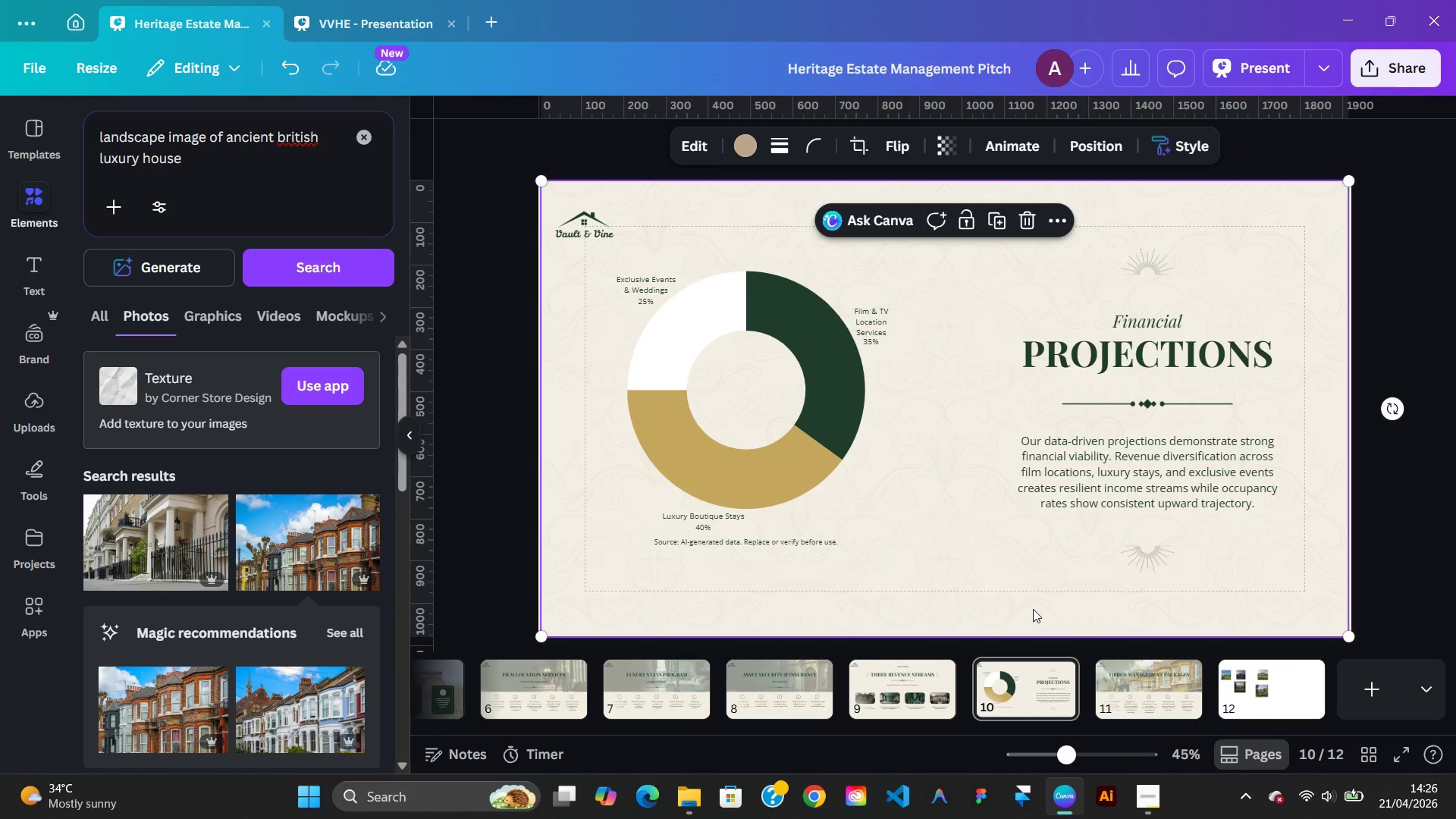 
hold_key(key=ControlLeft, duration=2.08)
 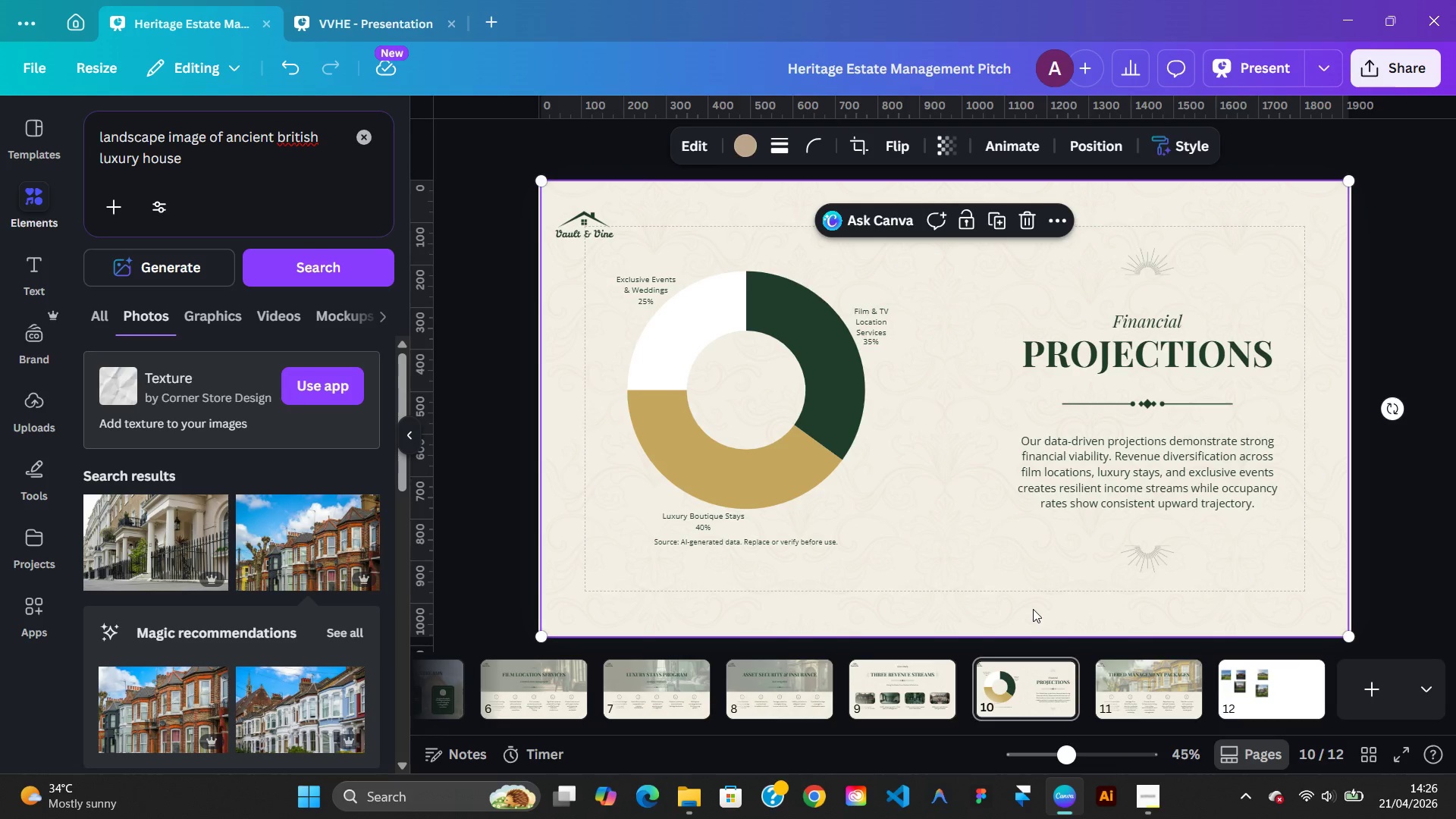 
right_click([1033, 609])
 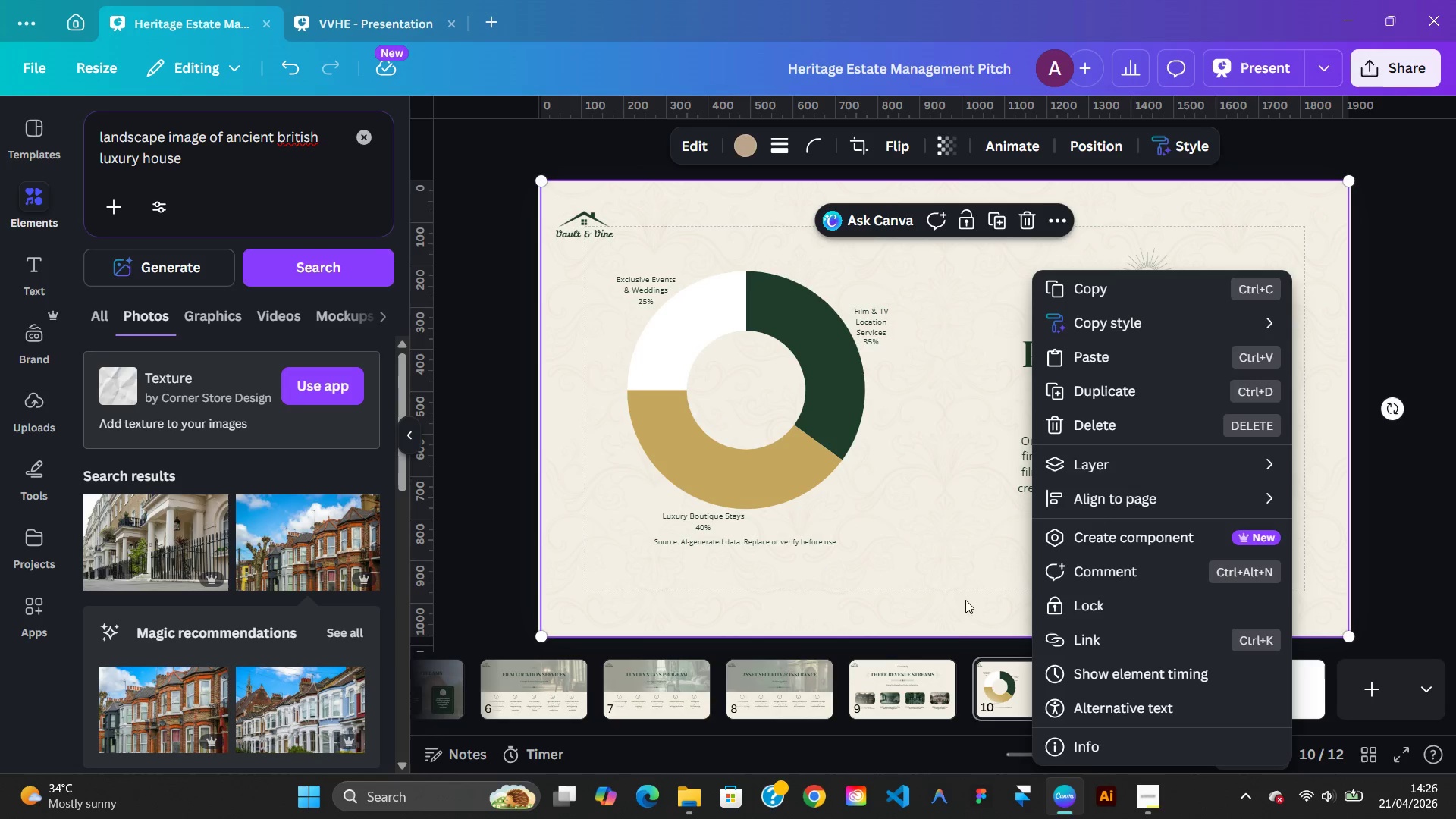 
right_click([949, 633])
 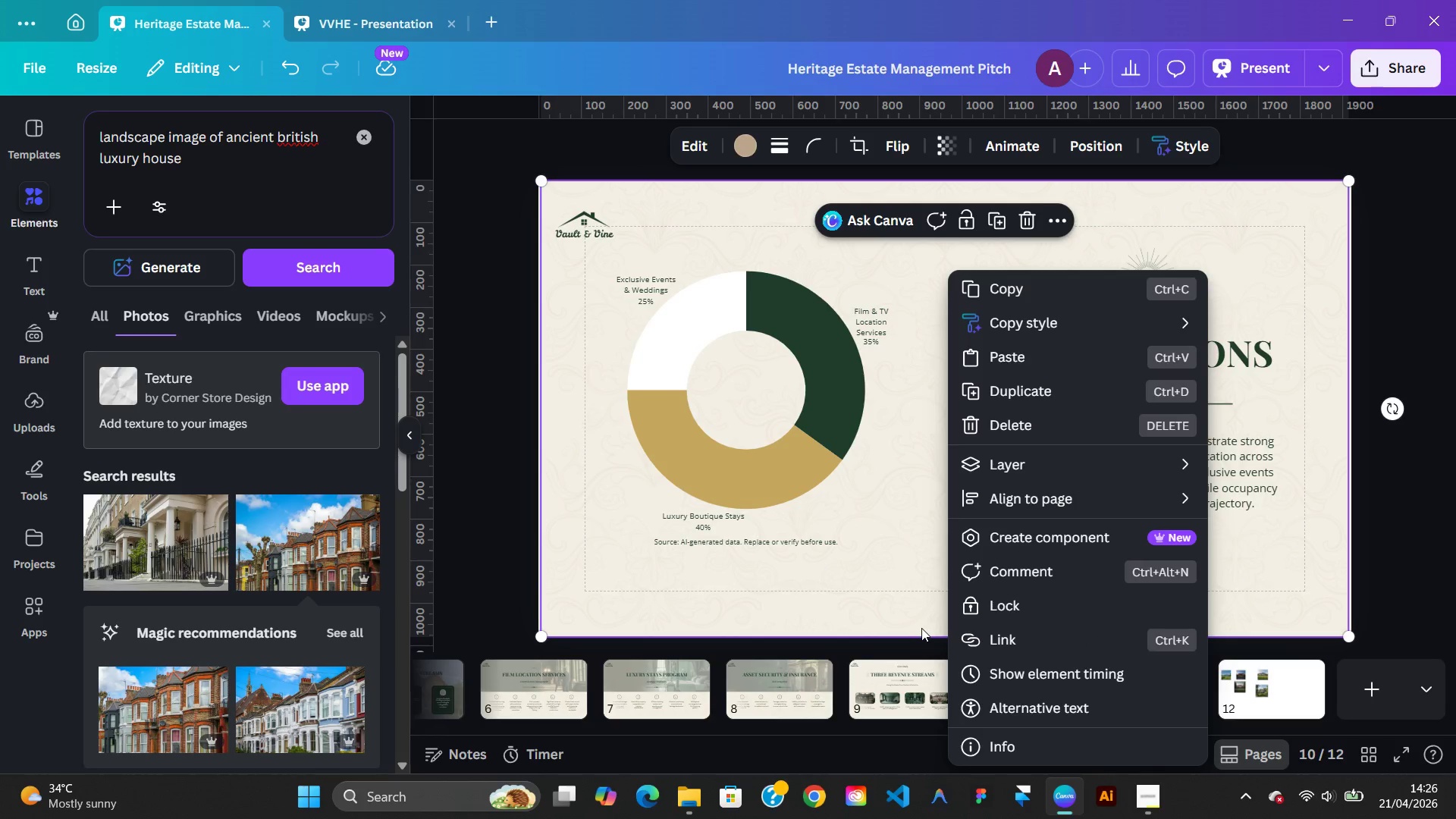 
left_click([921, 628])
 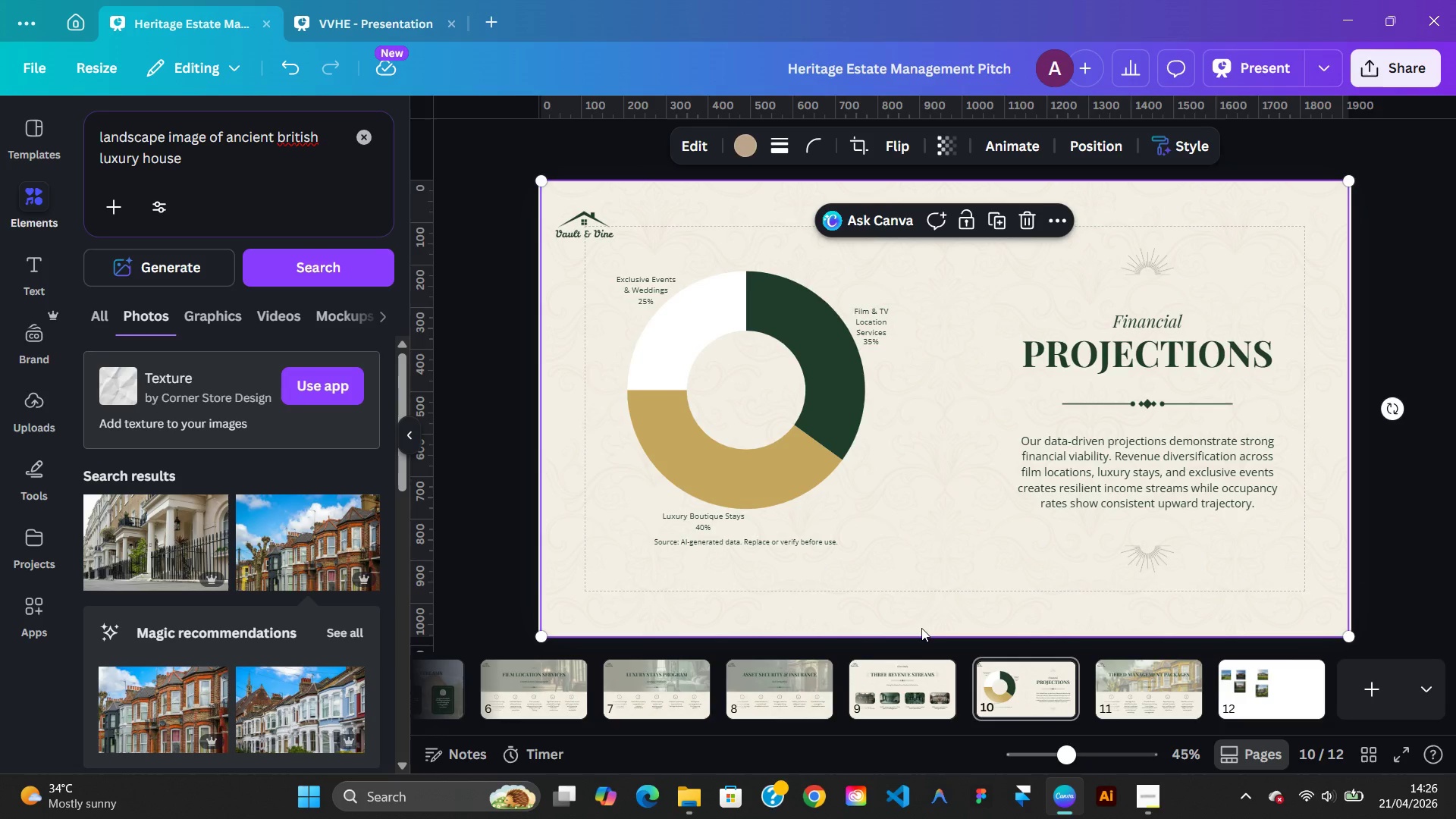 
left_click([921, 628])
 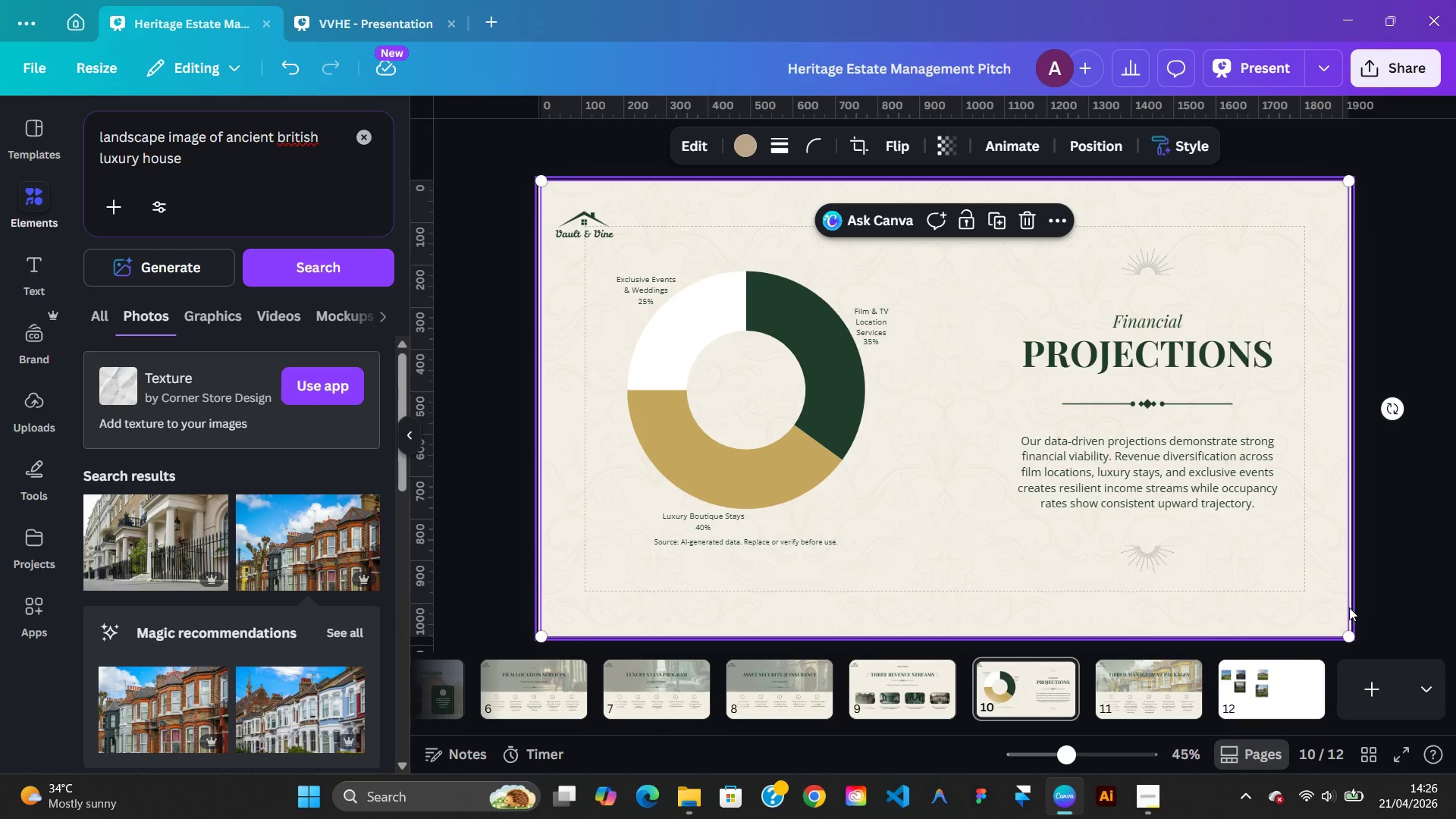 
left_click([1349, 607])
 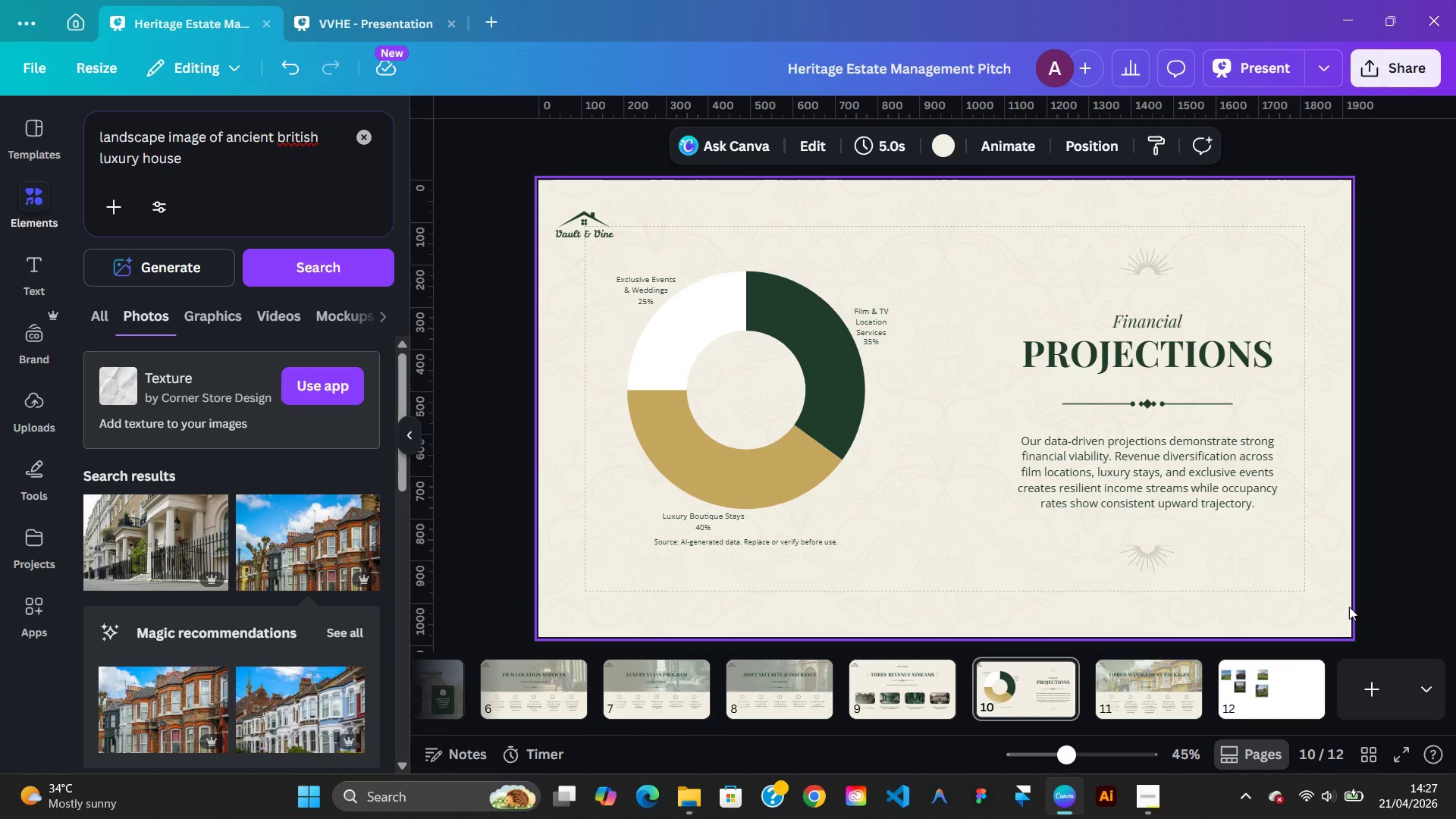 
right_click([1349, 607])
 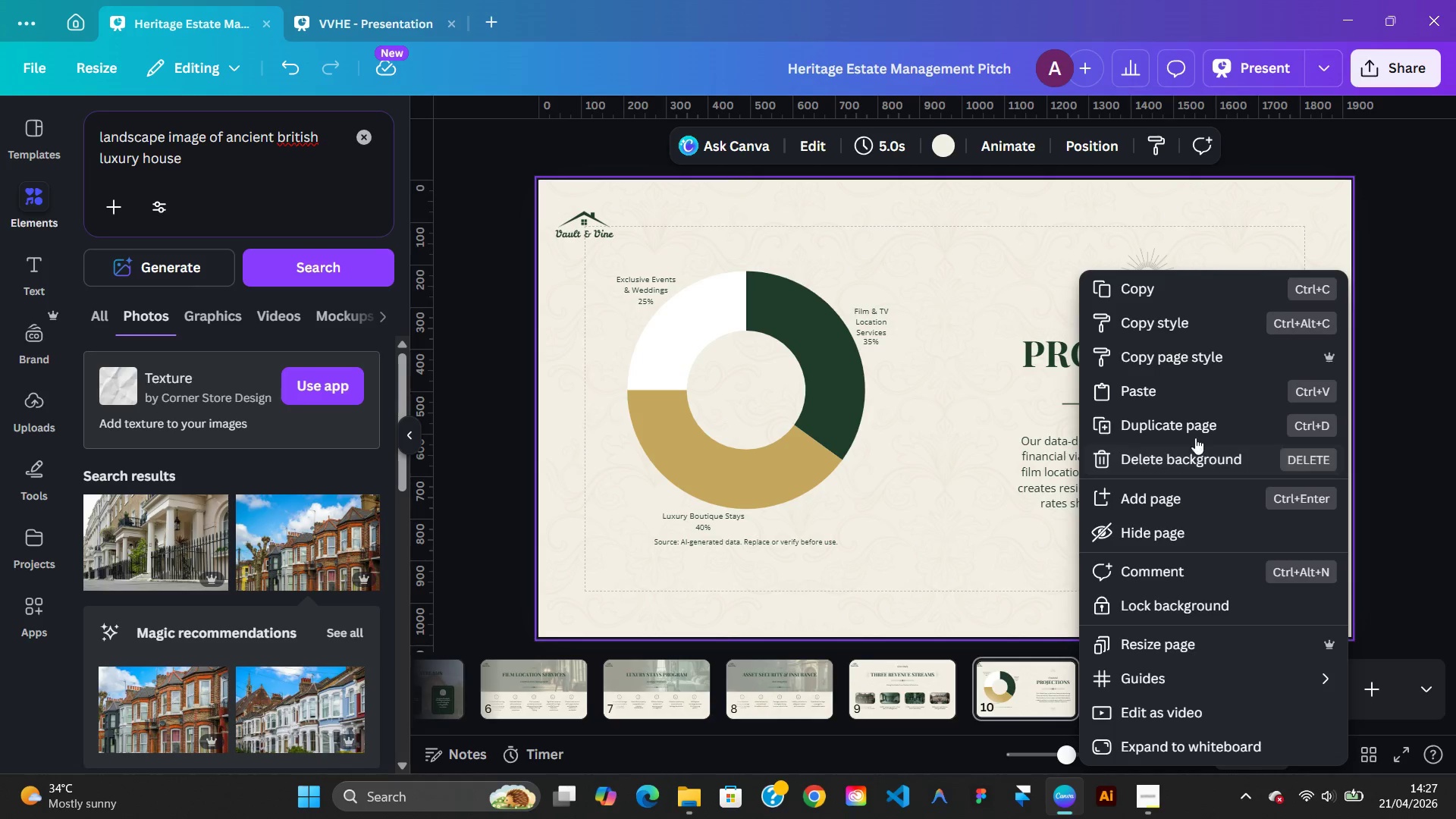 
left_click([1193, 435])
 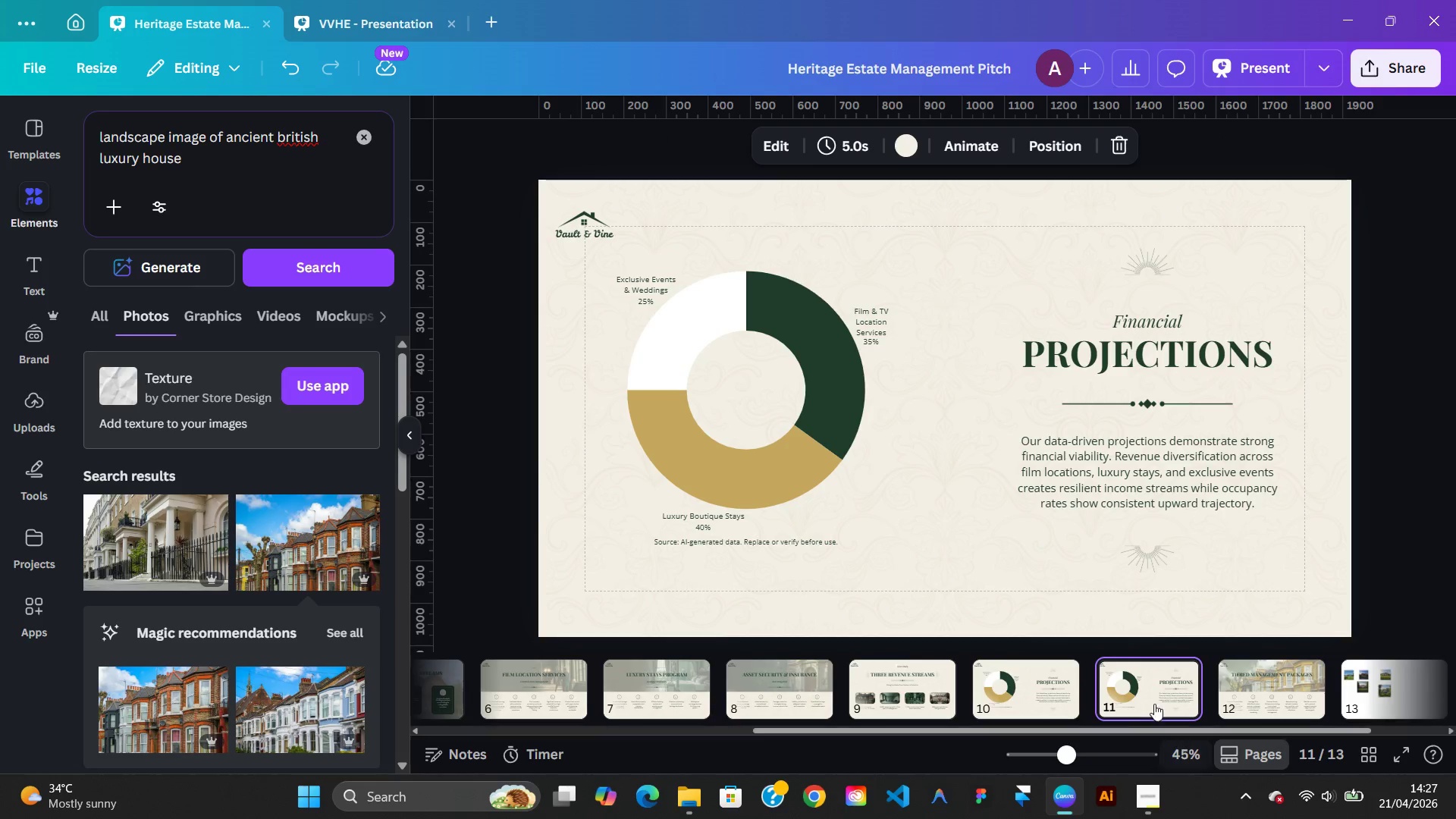 
left_click_drag(start_coordinate=[1154, 701], to_coordinate=[1234, 708])
 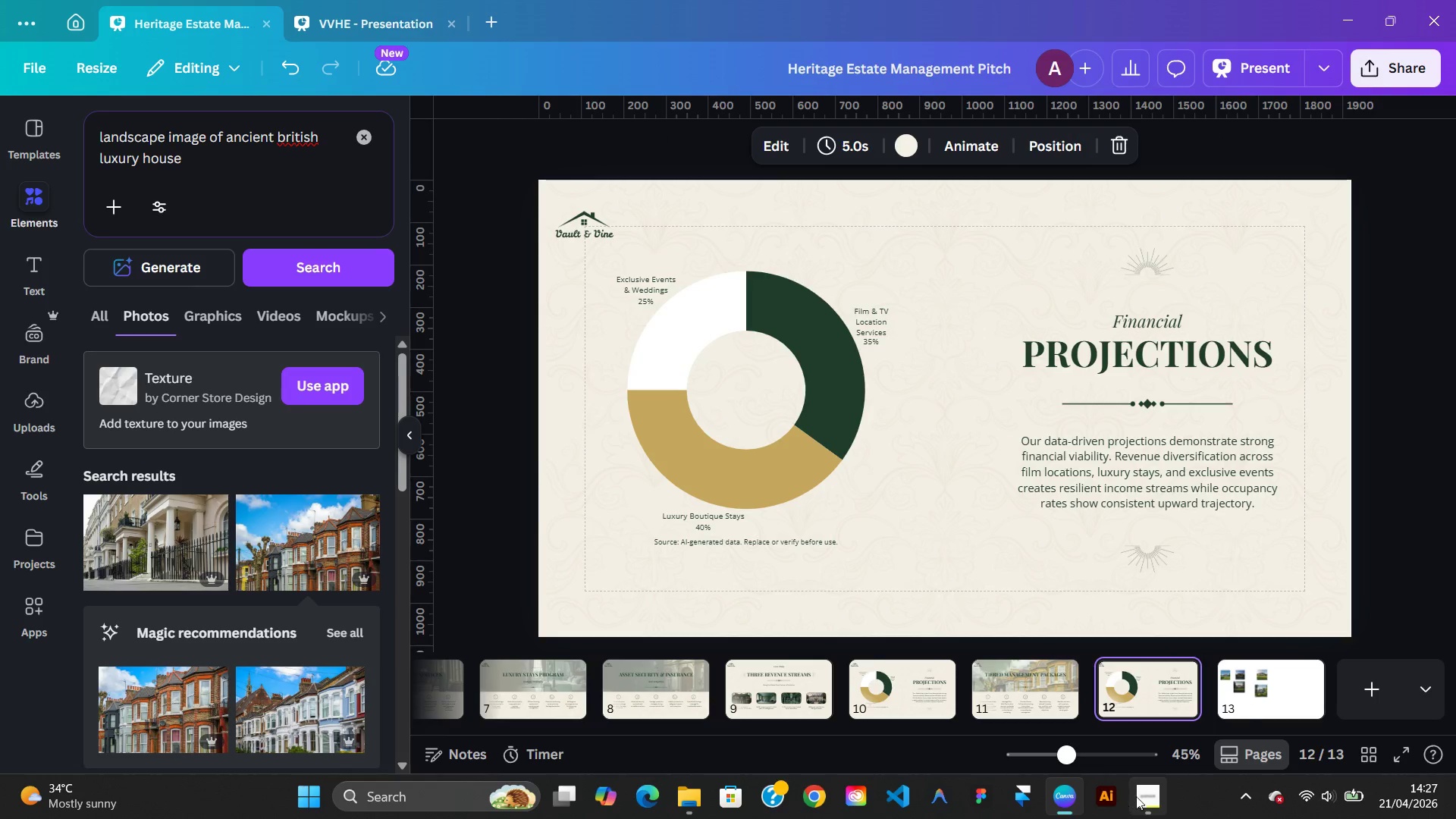 
left_click([1138, 796])